 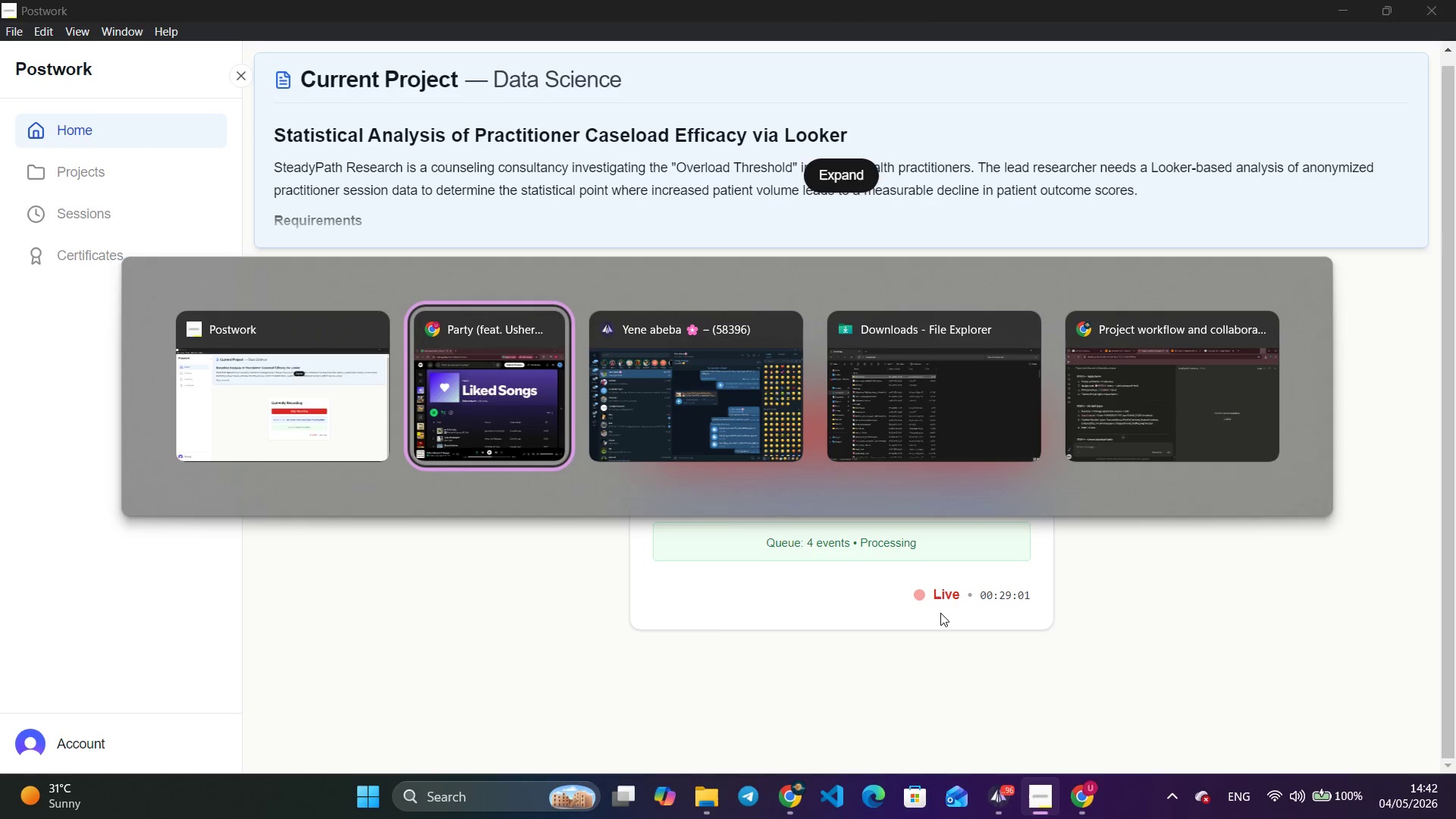 
left_click([926, 41])
 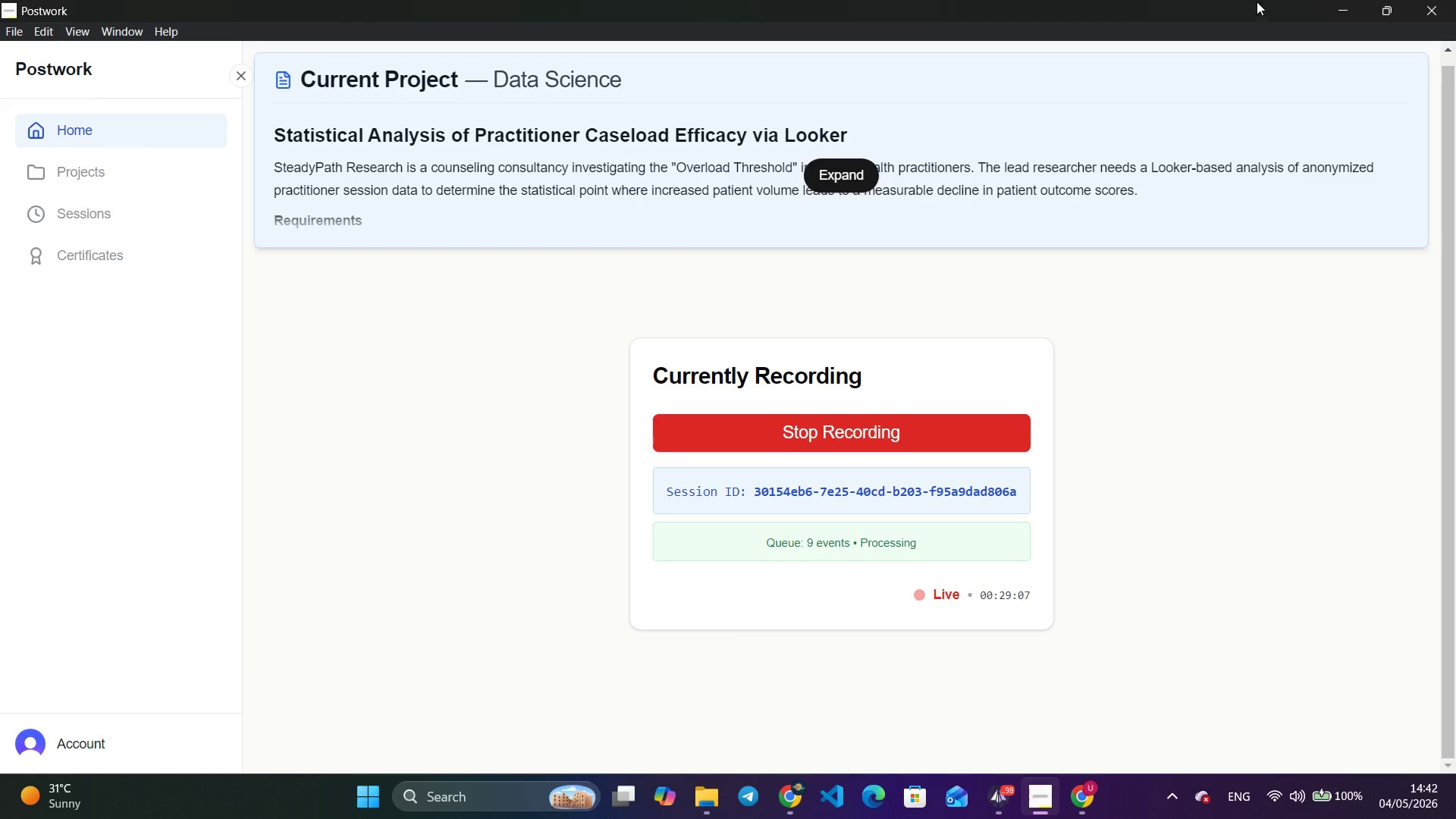 
left_click([1363, 5])
 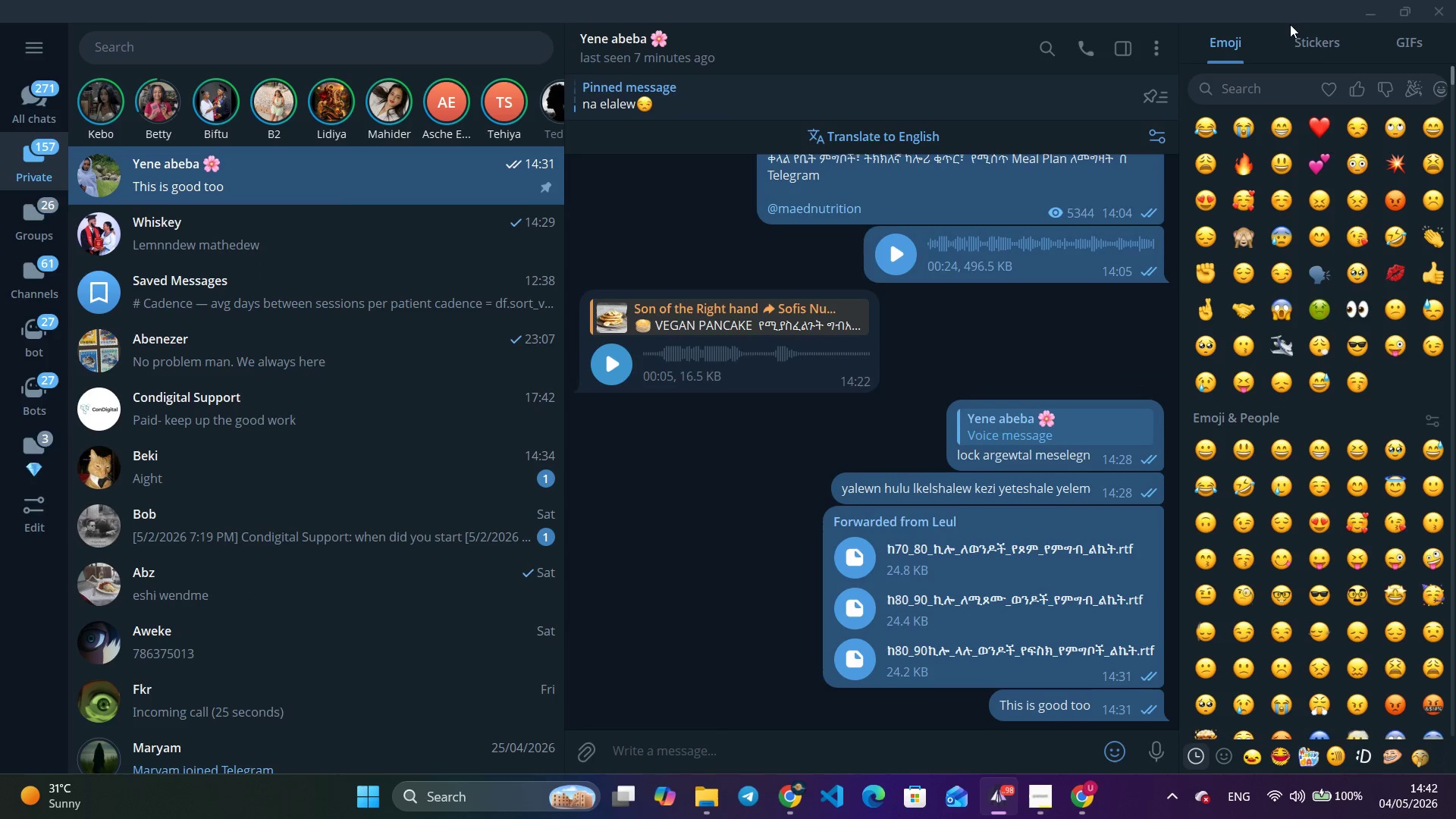 
left_click([1368, 14])
 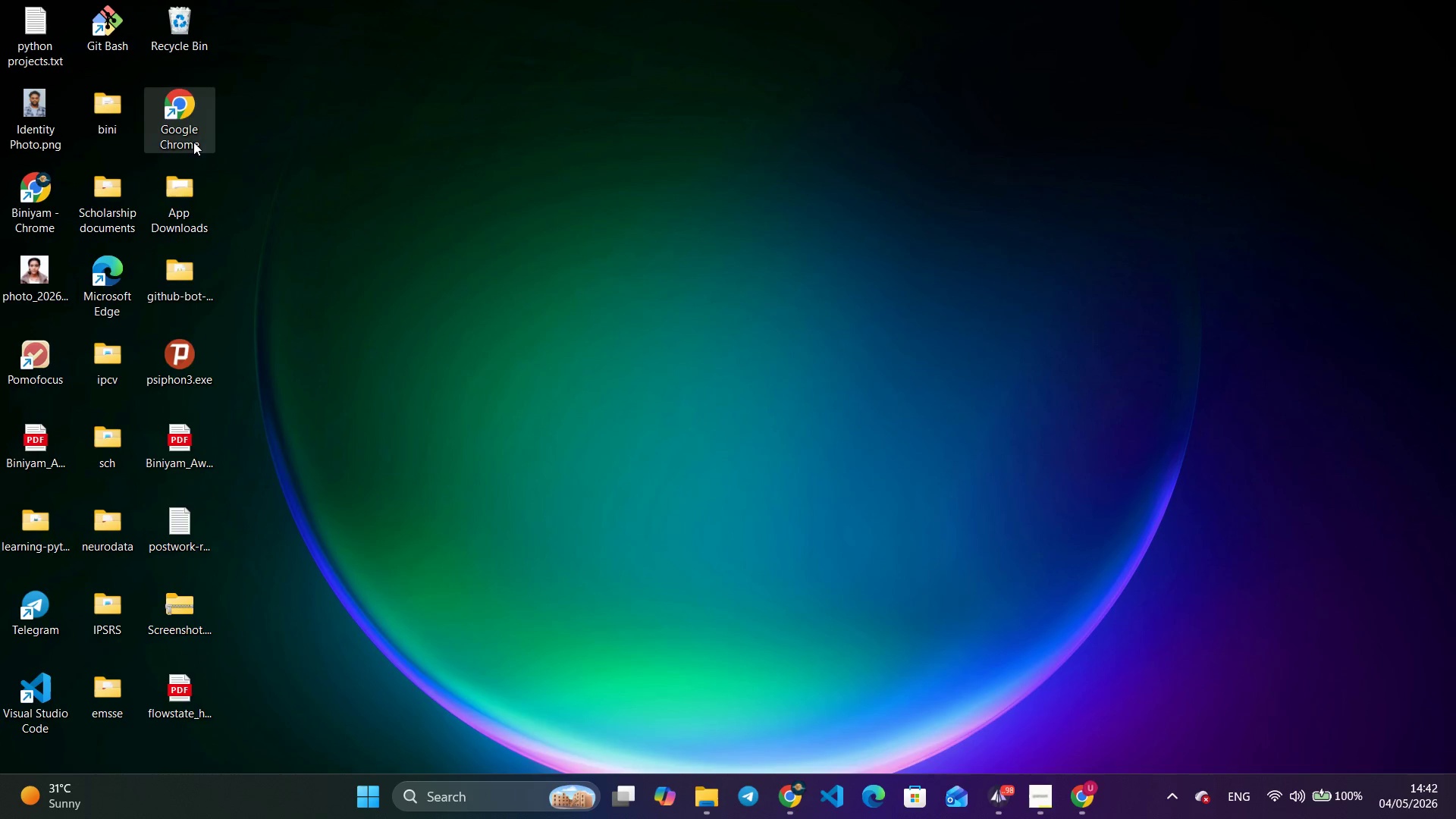 
double_click([192, 136])
 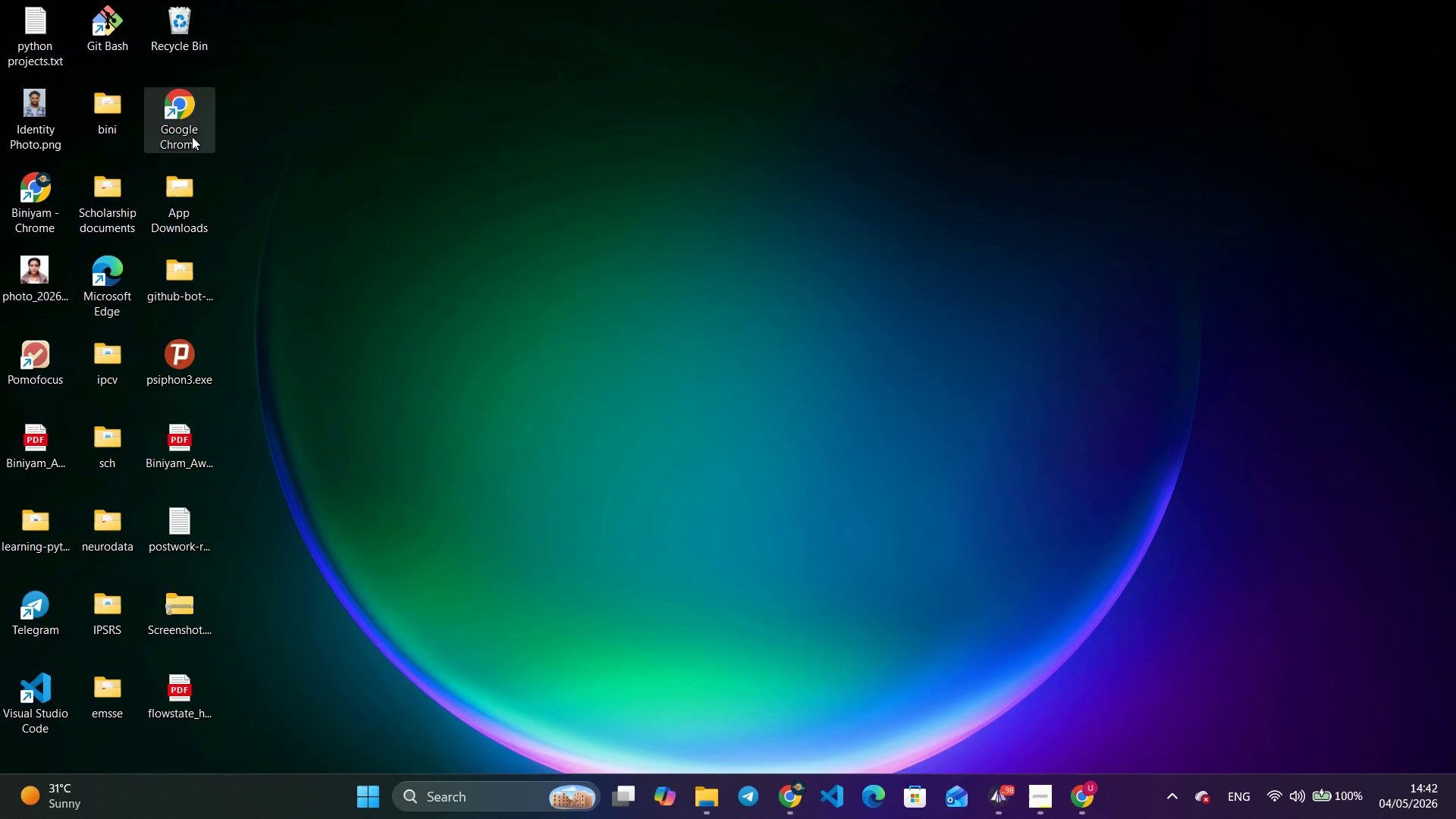 
triple_click([192, 136])
 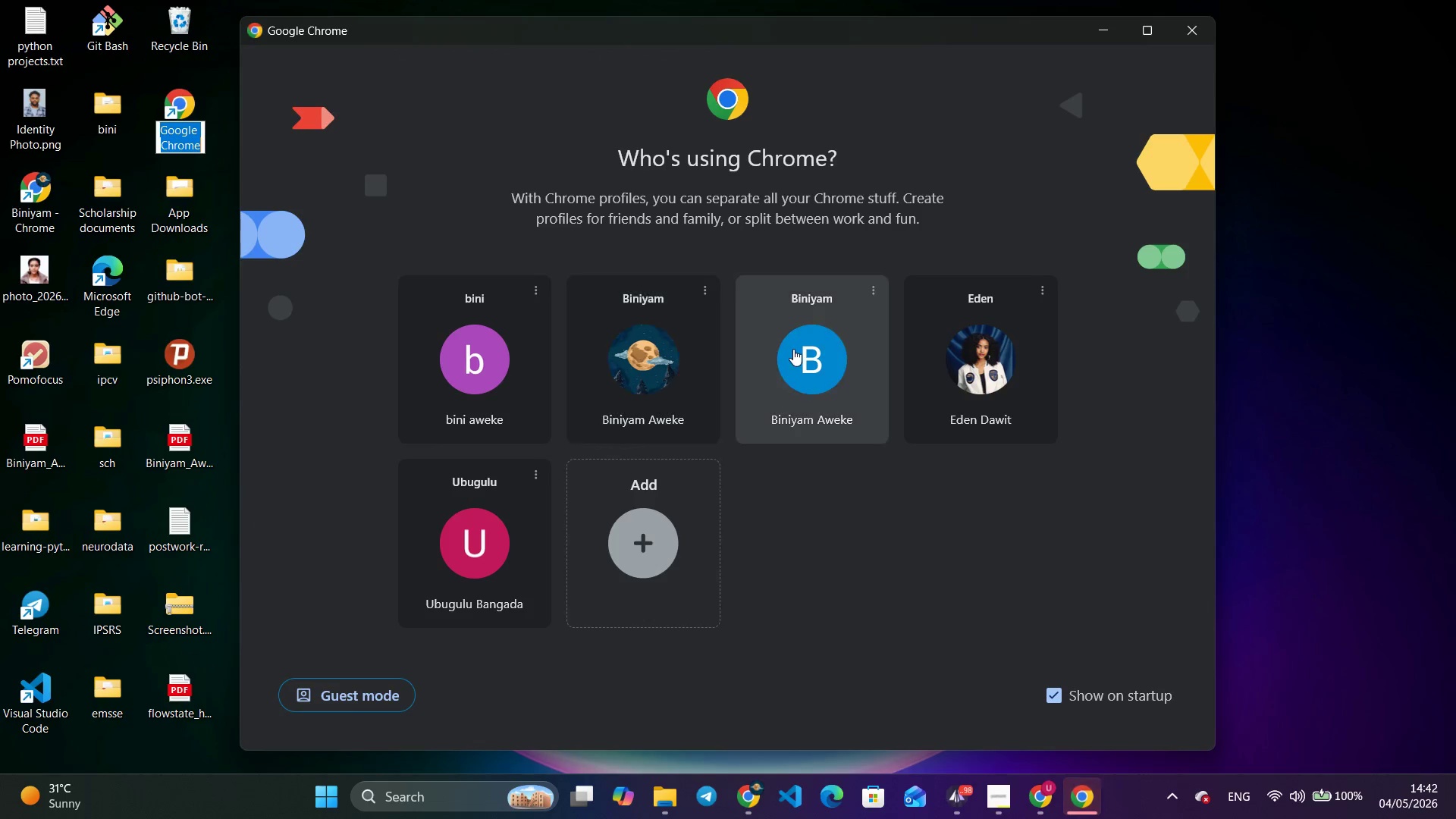 
left_click([809, 341])
 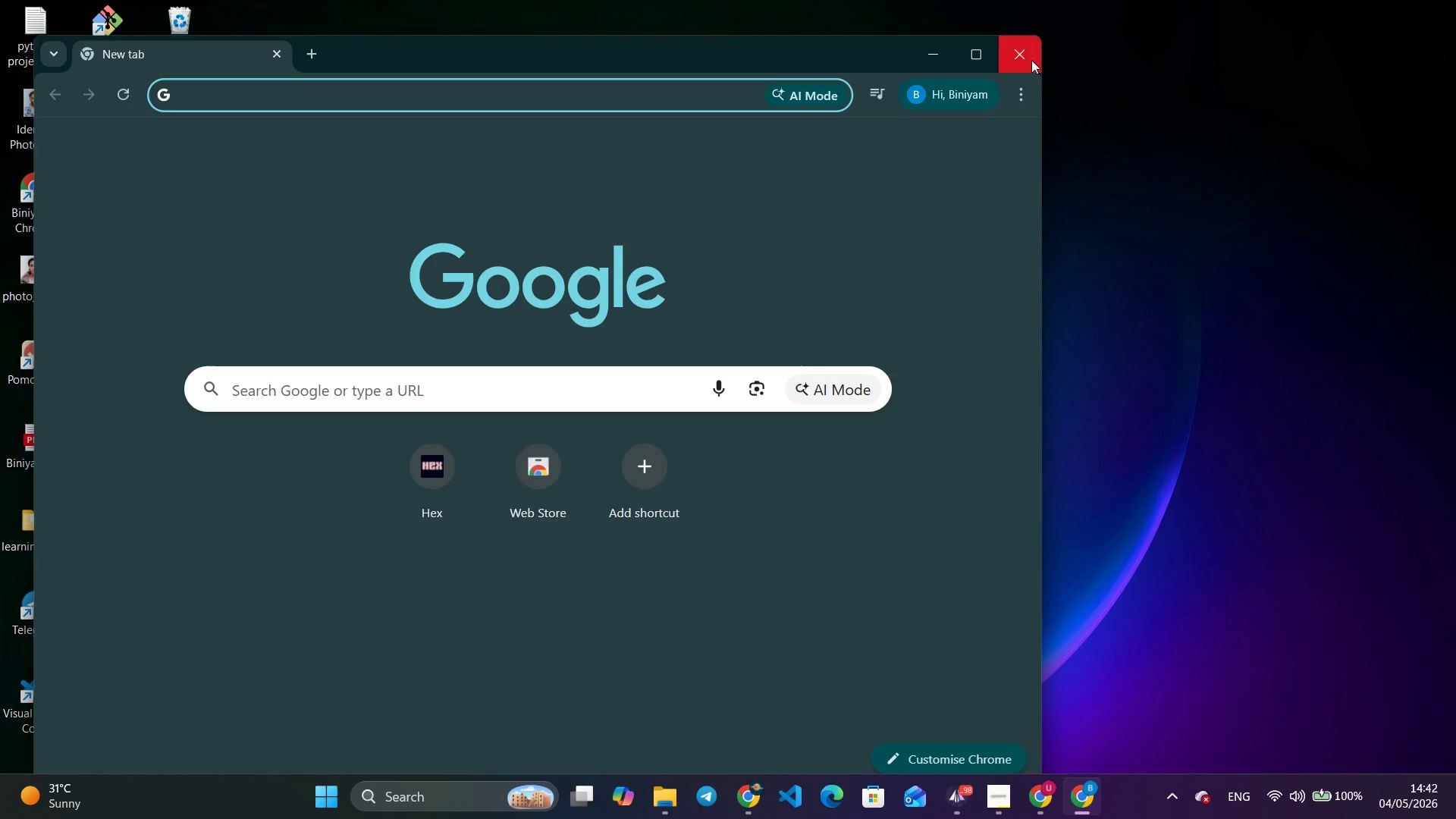 
left_click([1013, 92])
 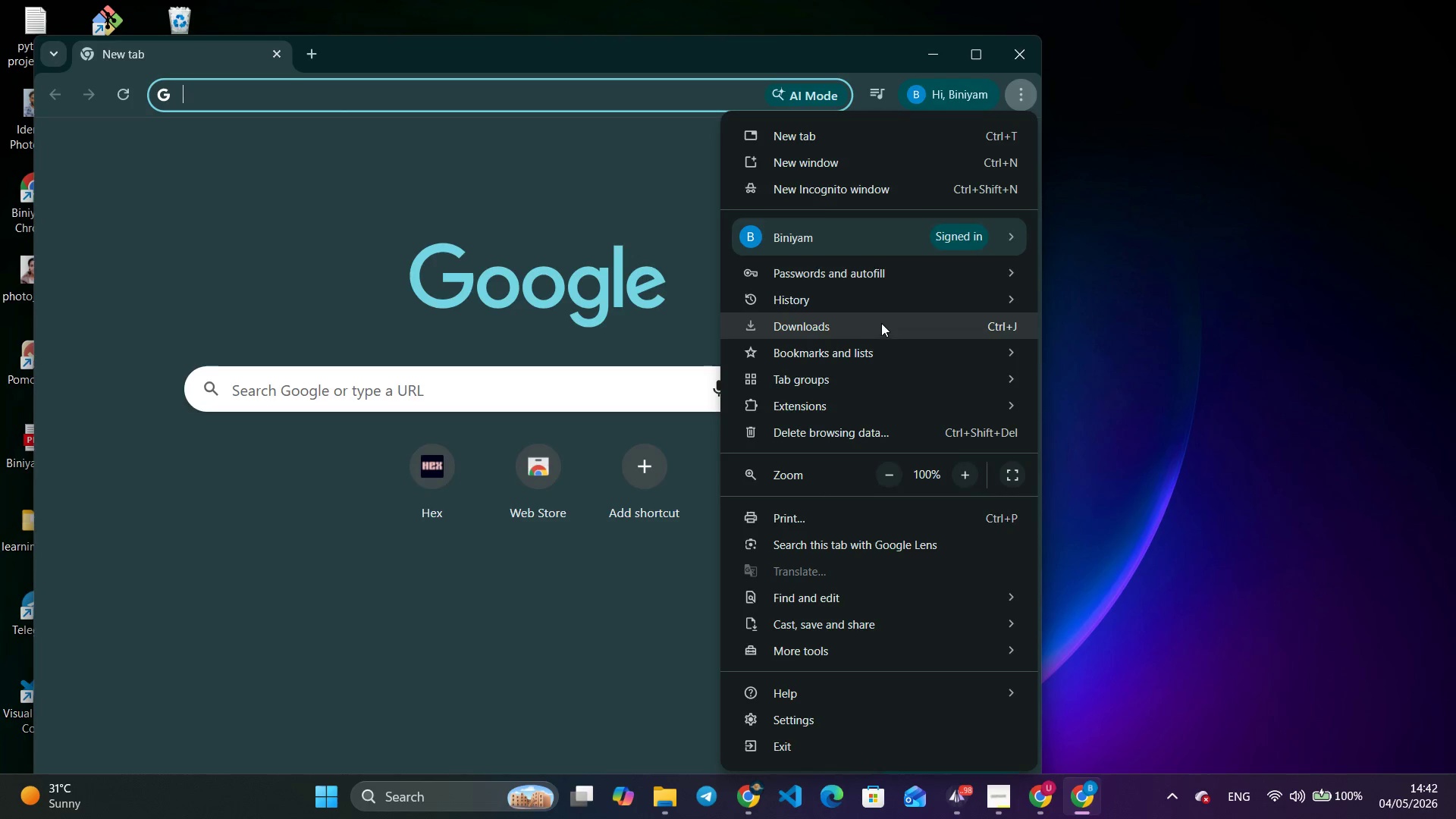 
left_click([882, 304])
 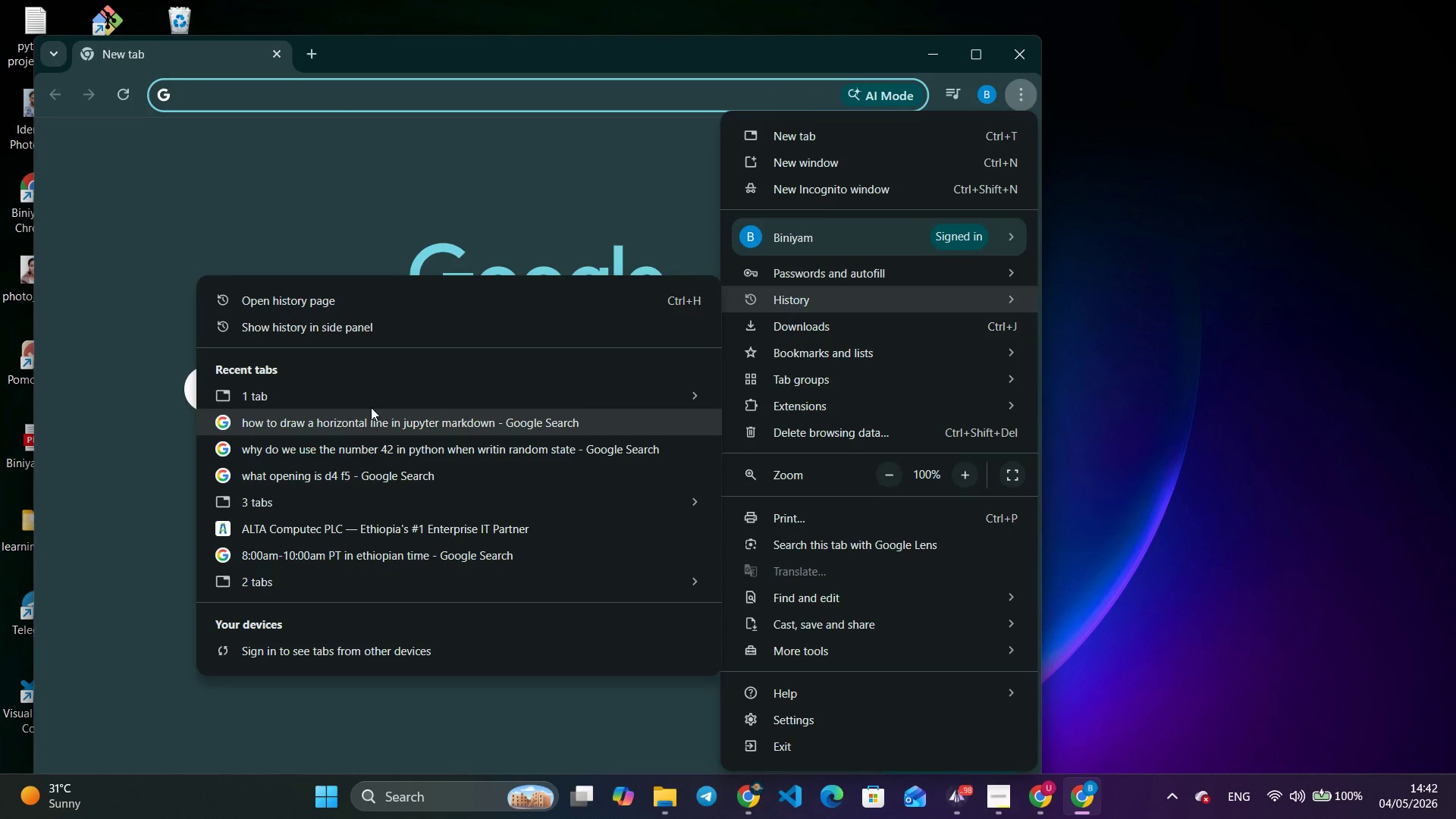 
left_click([371, 407])
 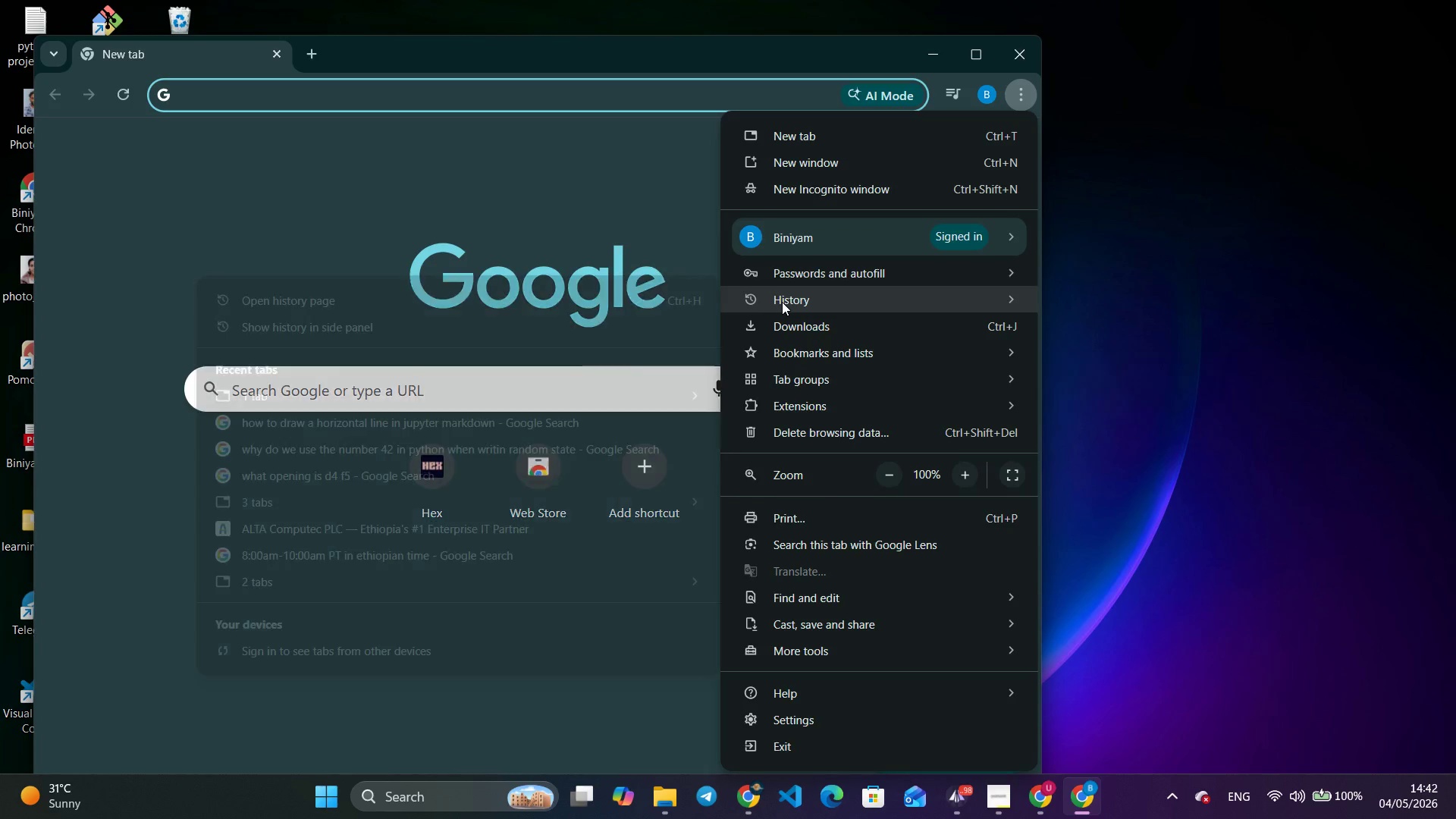 
wait(7.03)
 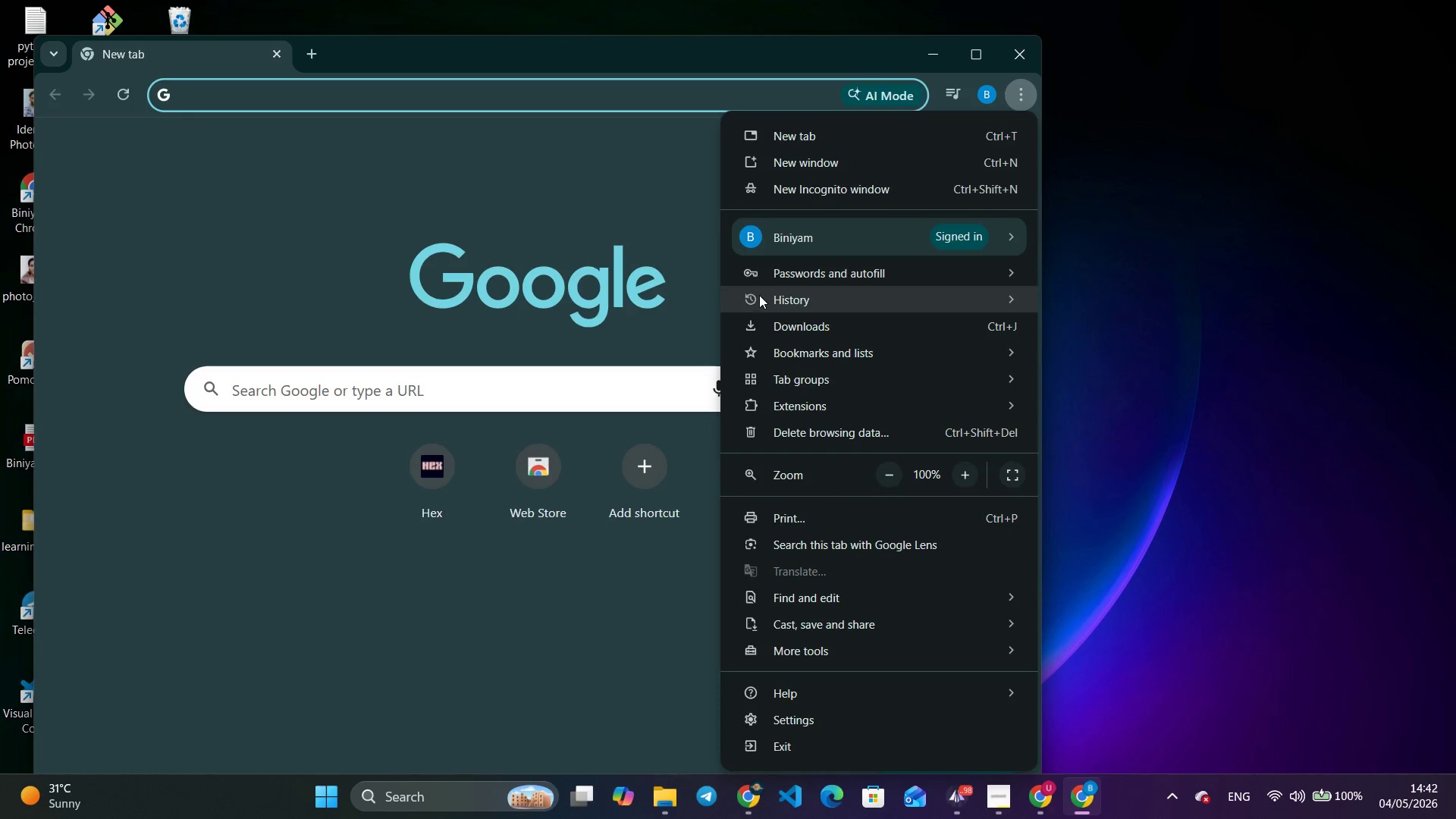 
left_click([777, 397])
 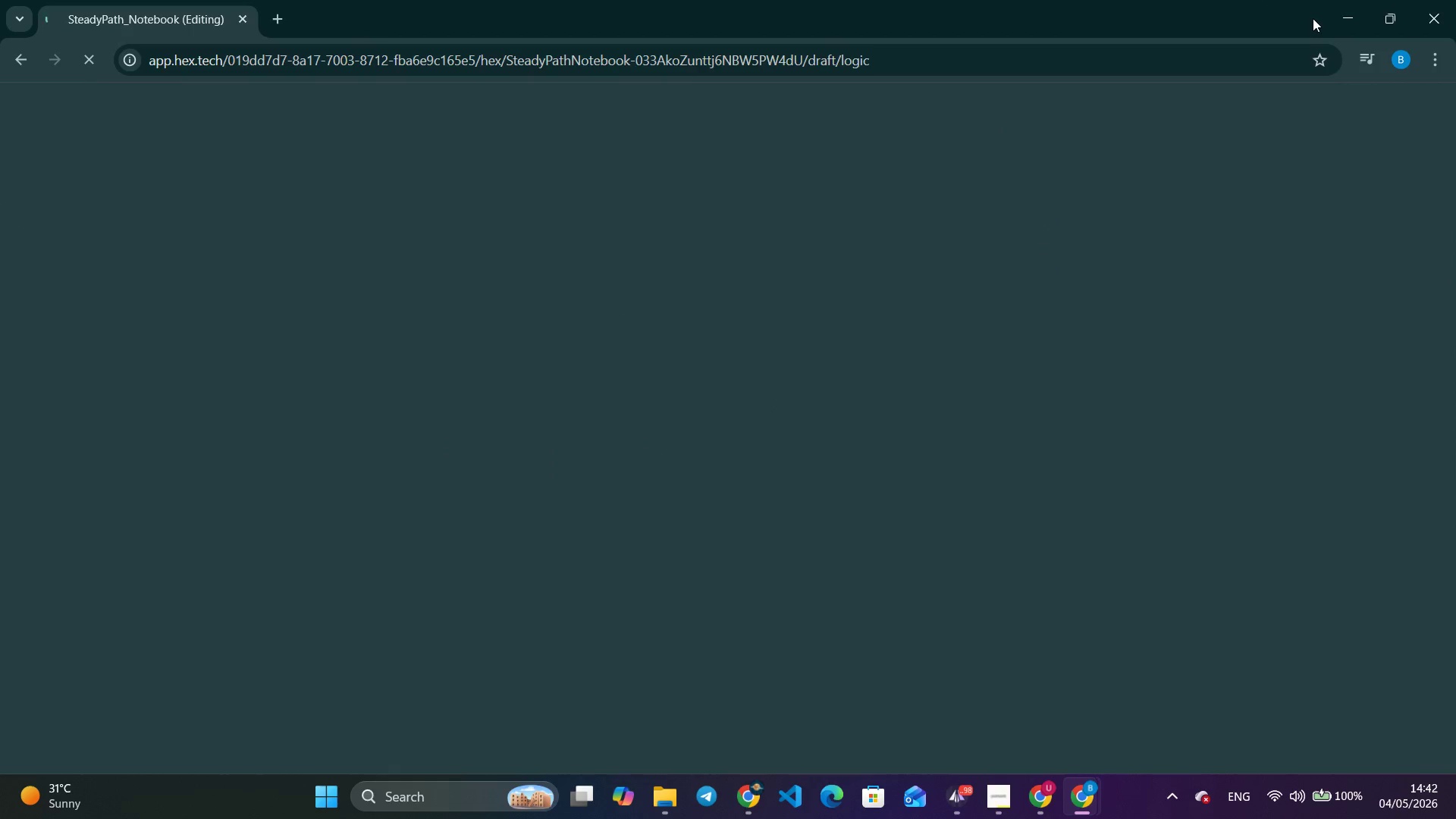 
left_click([1342, 6])
 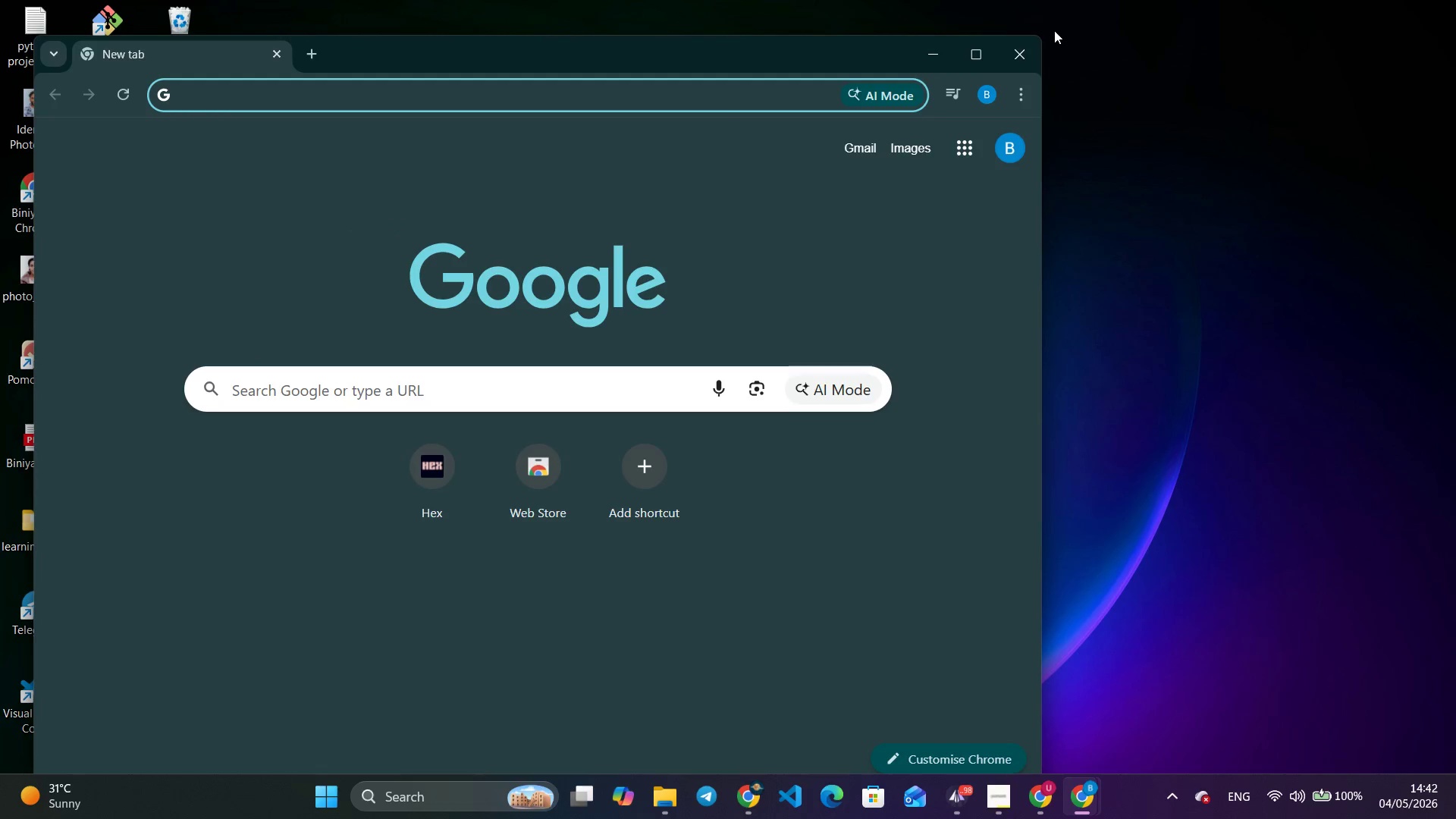 
left_click([1035, 41])
 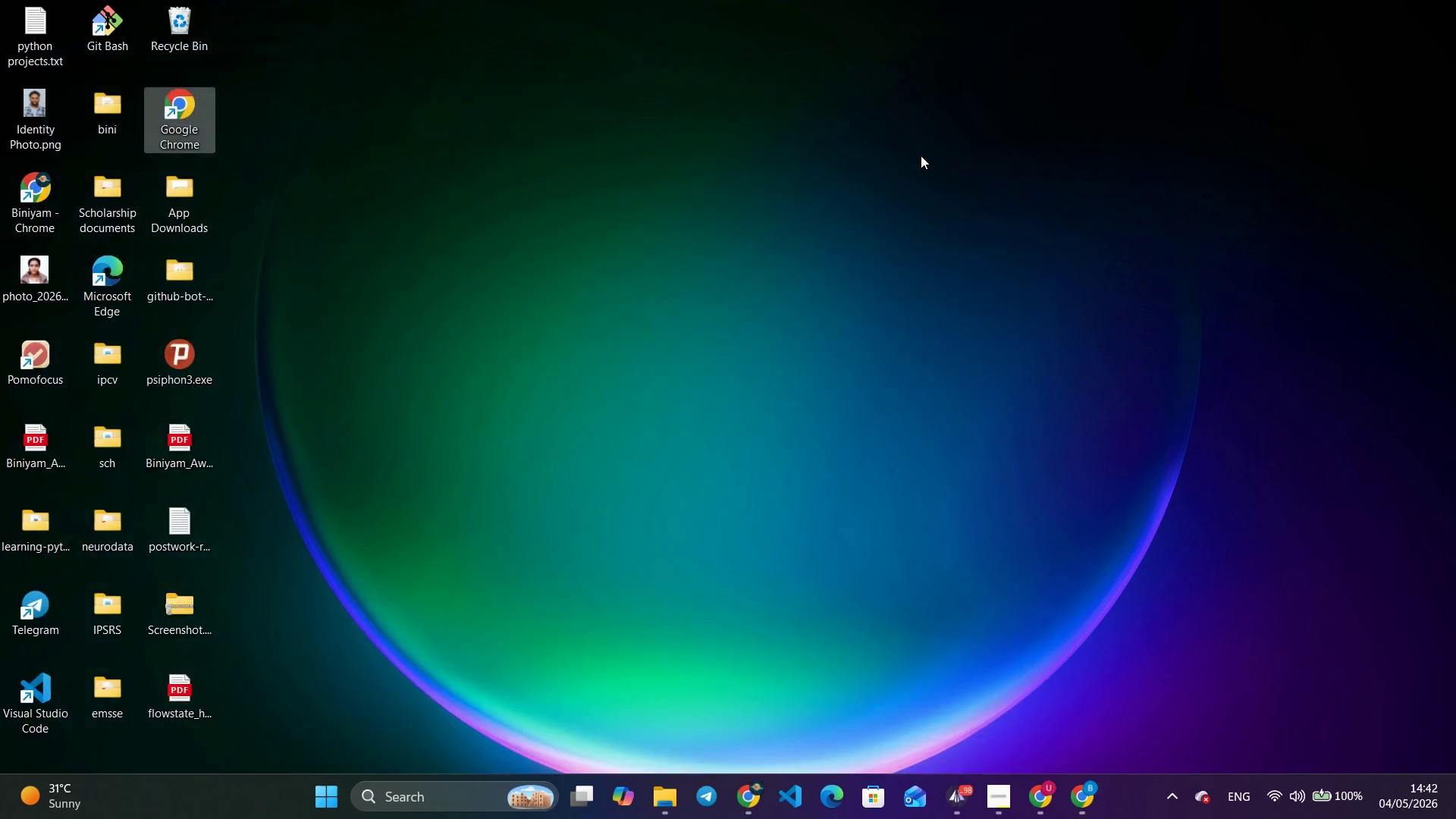 
right_click([921, 155])
 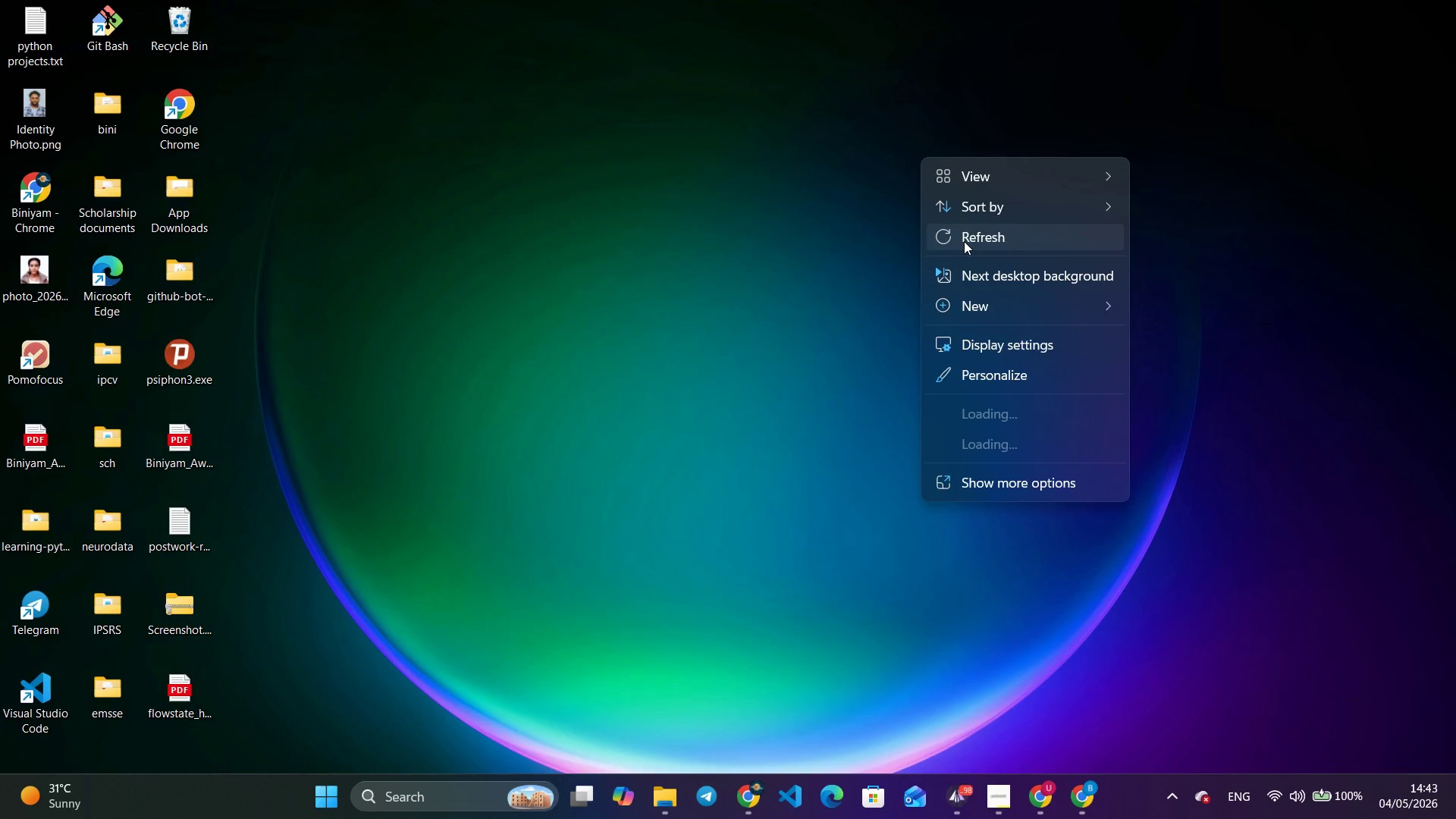 
double_click([964, 241])
 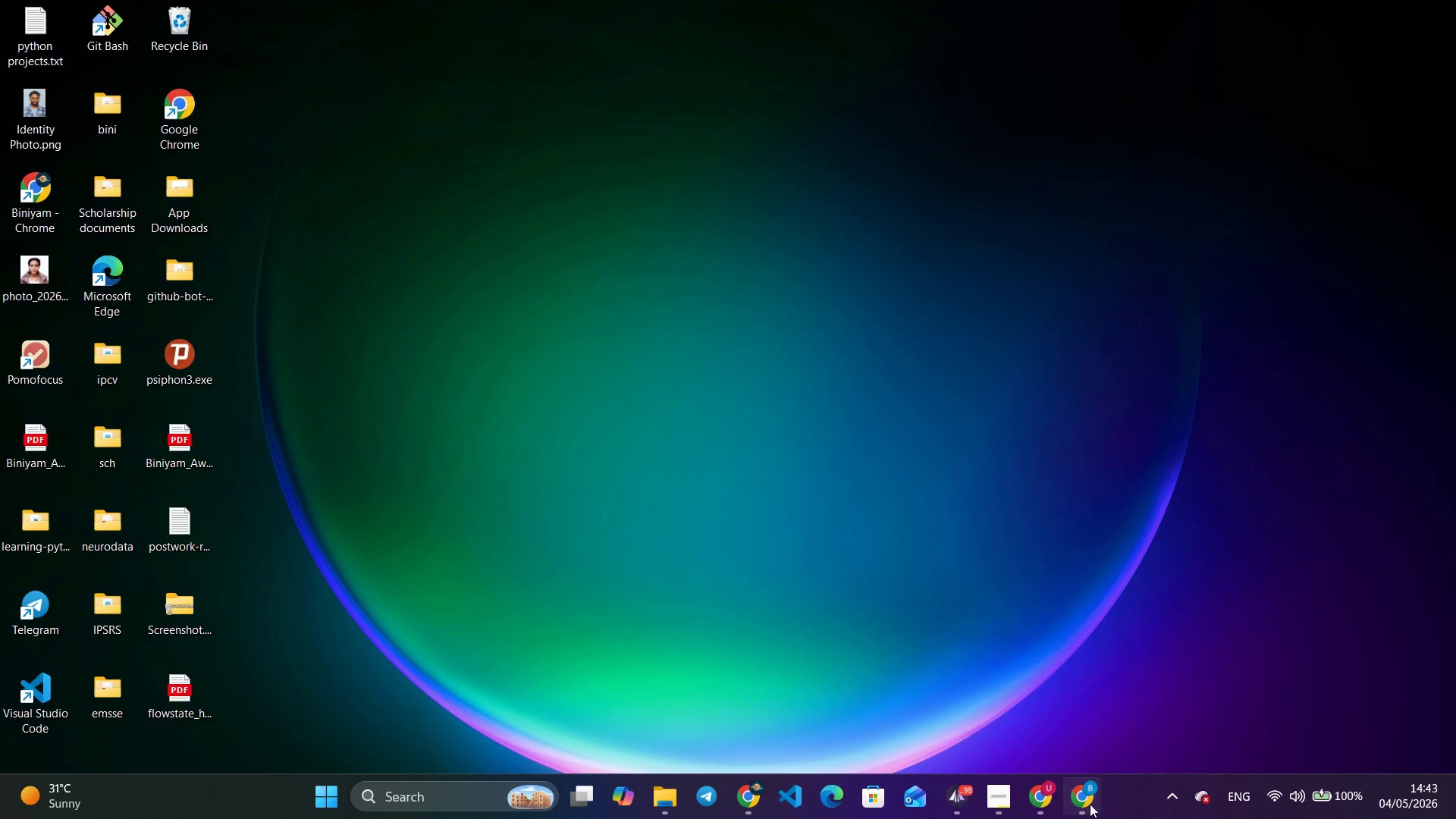 
left_click([1090, 804])
 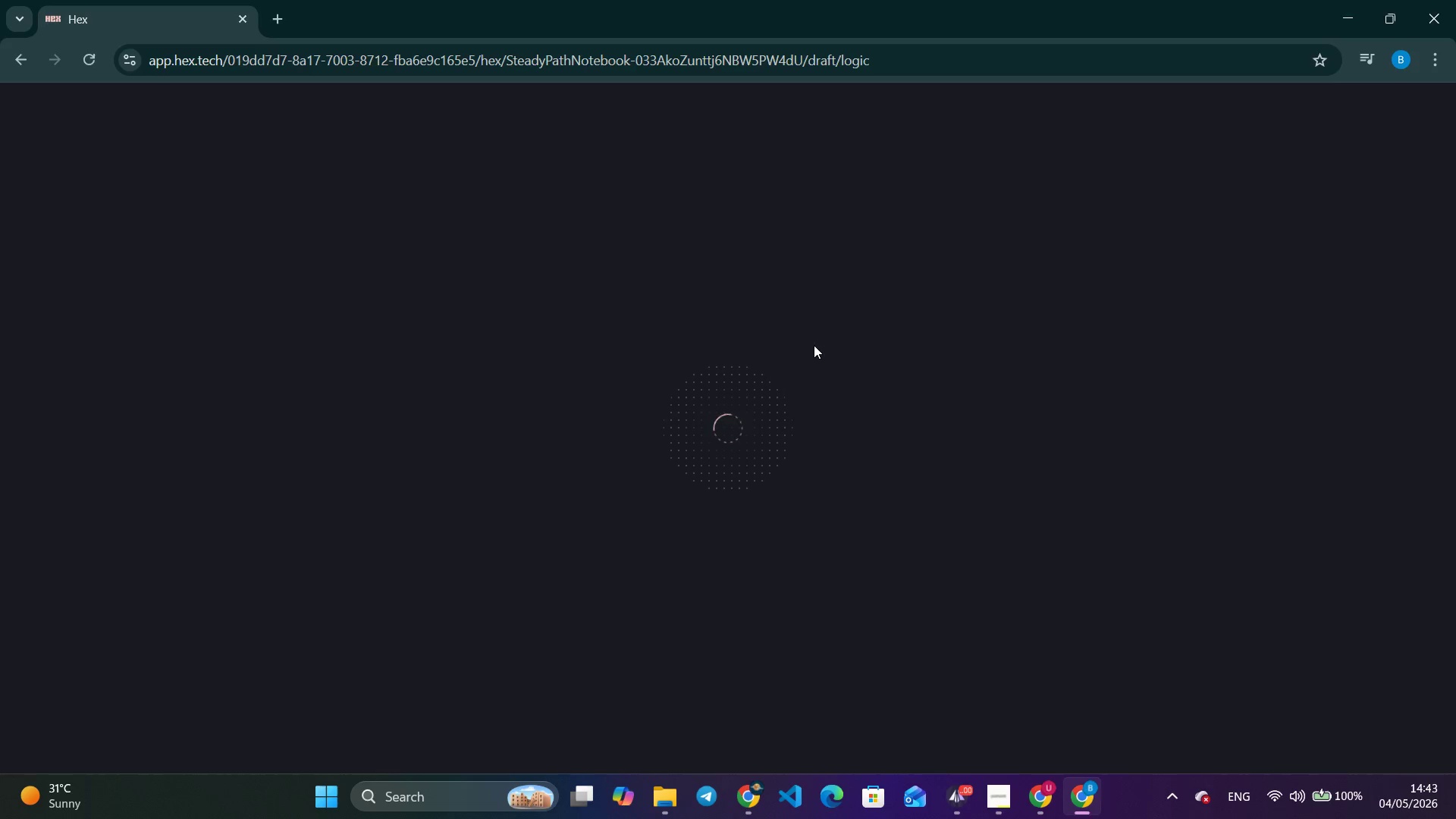 
wait(10.75)
 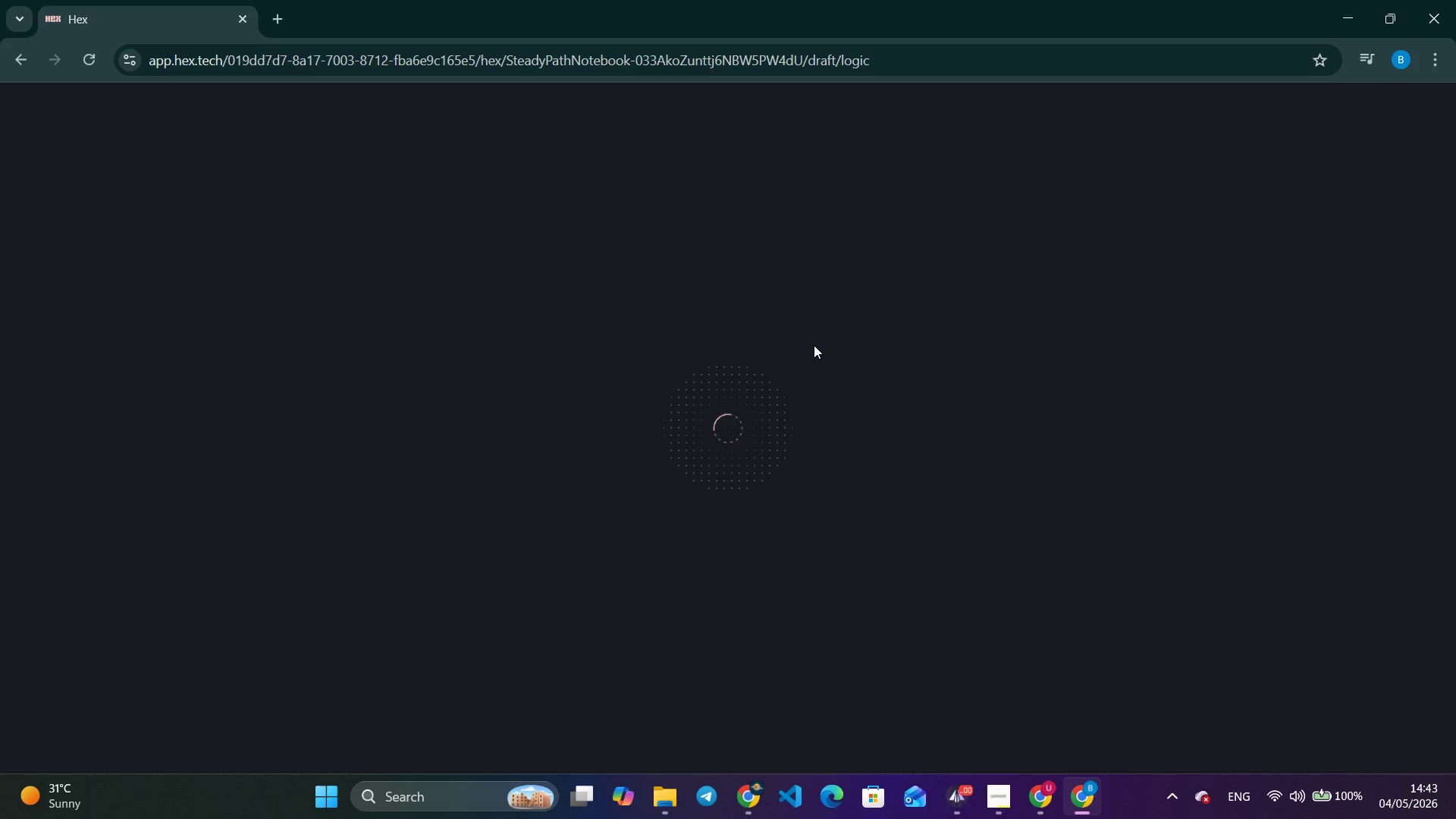 
scroll: coordinate [1056, 537], scroll_direction: down, amount: 52.0
 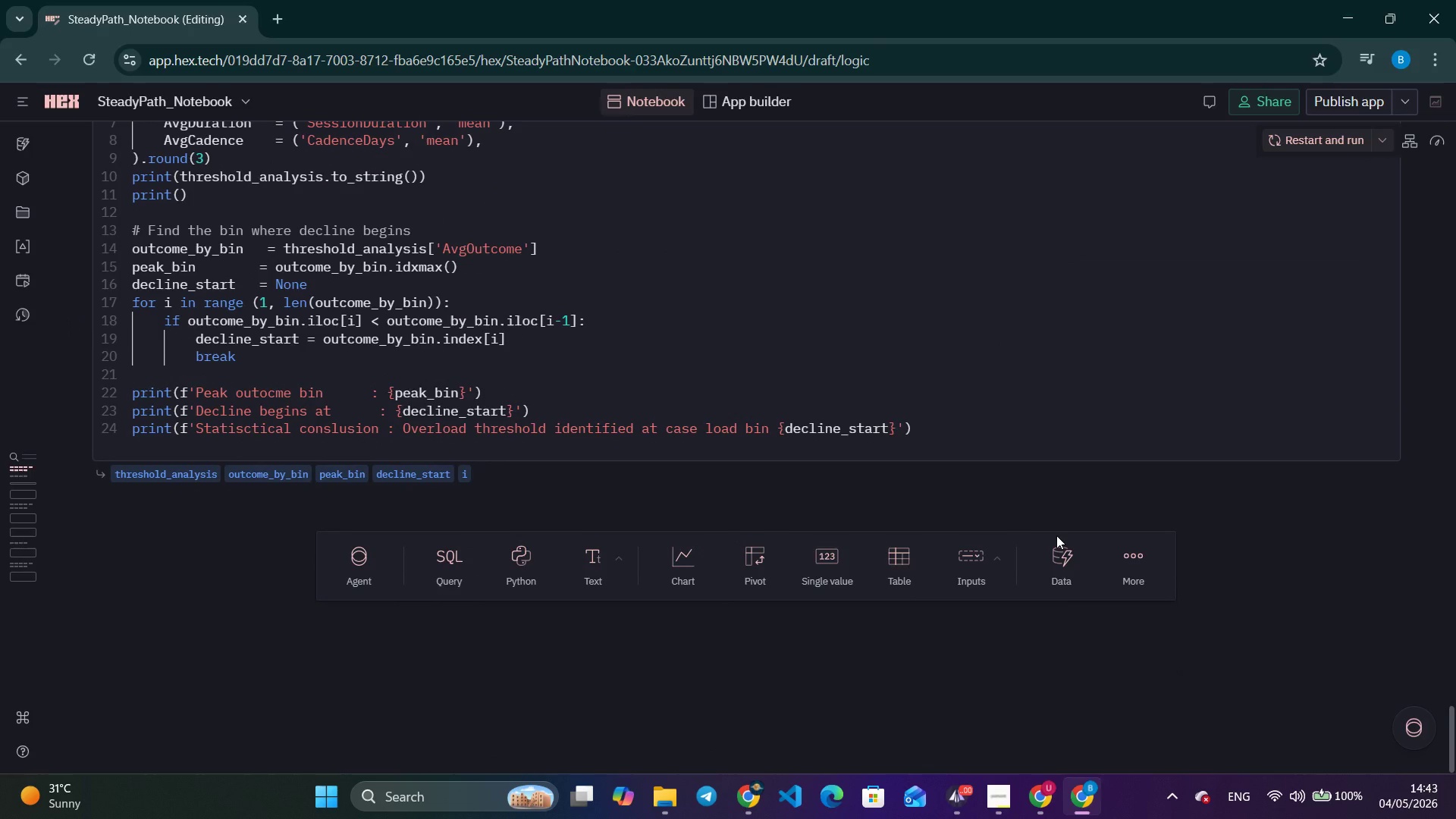 
scroll: coordinate [1056, 535], scroll_direction: up, amount: 3.0
 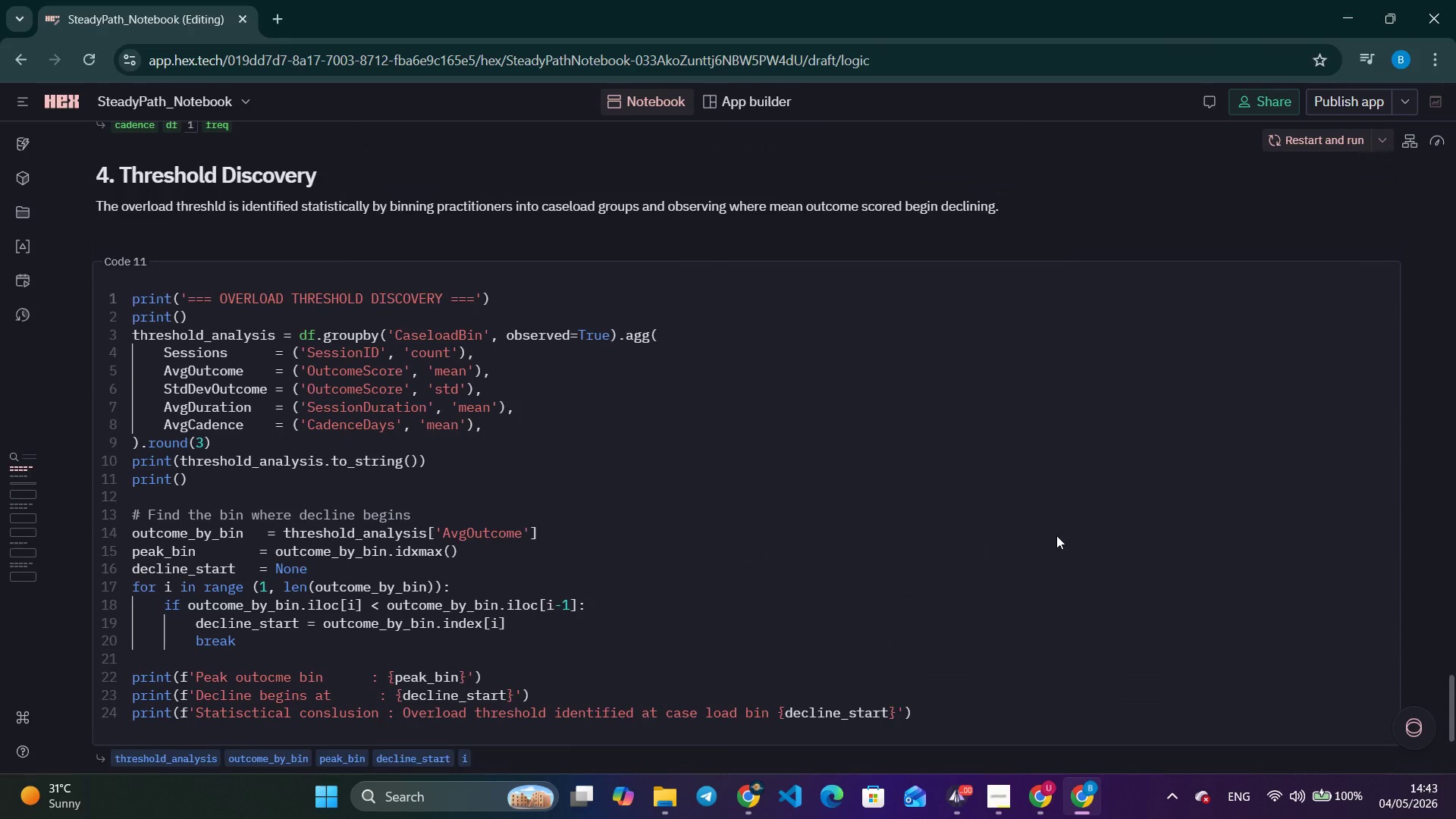 
left_click([1056, 535])
 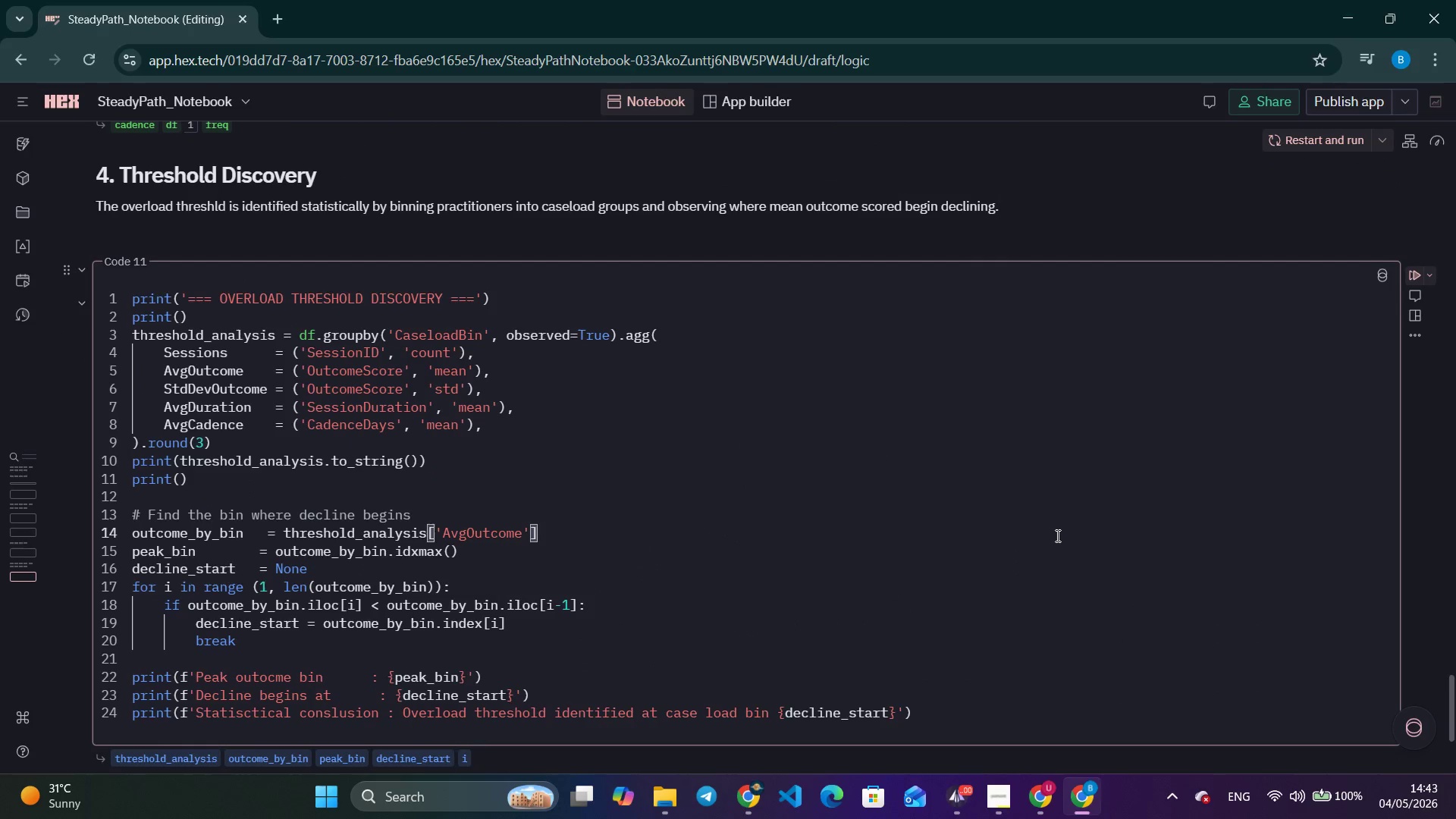 
scroll: coordinate [1056, 535], scroll_direction: down, amount: 4.0
 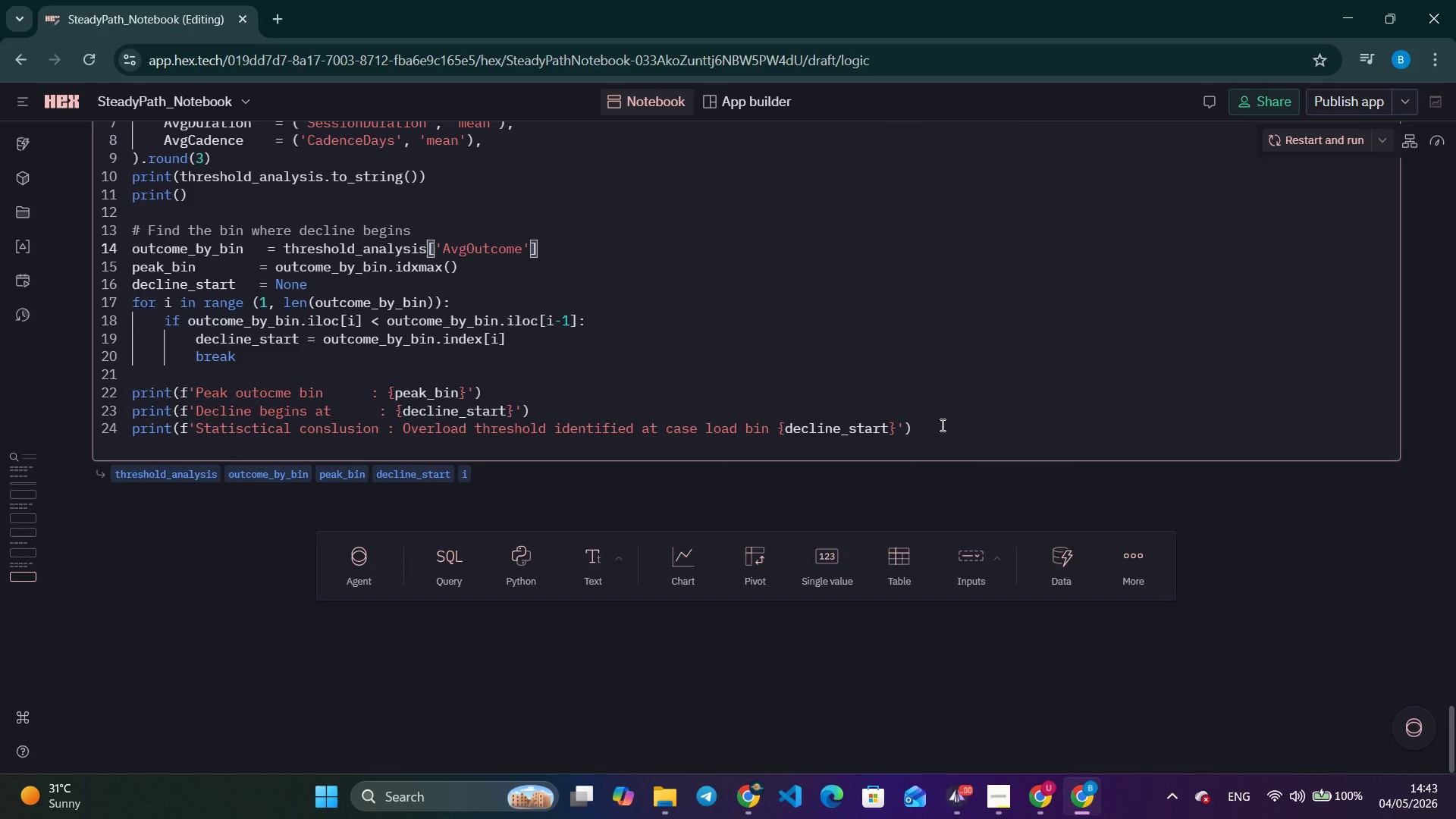 
scroll: coordinate [941, 425], scroll_direction: up, amount: 5.0
 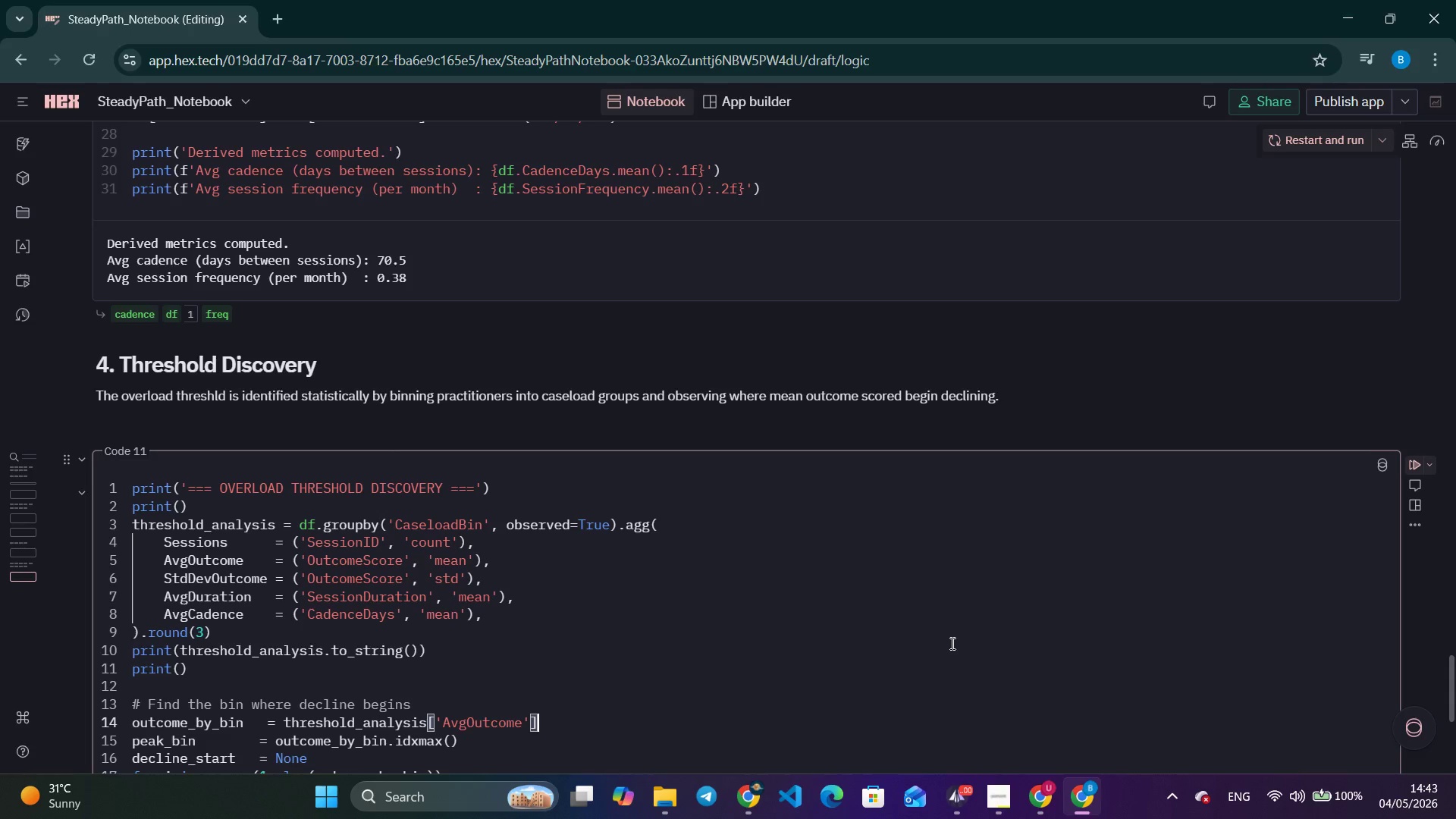 
scroll: coordinate [951, 643], scroll_direction: down, amount: 5.0
 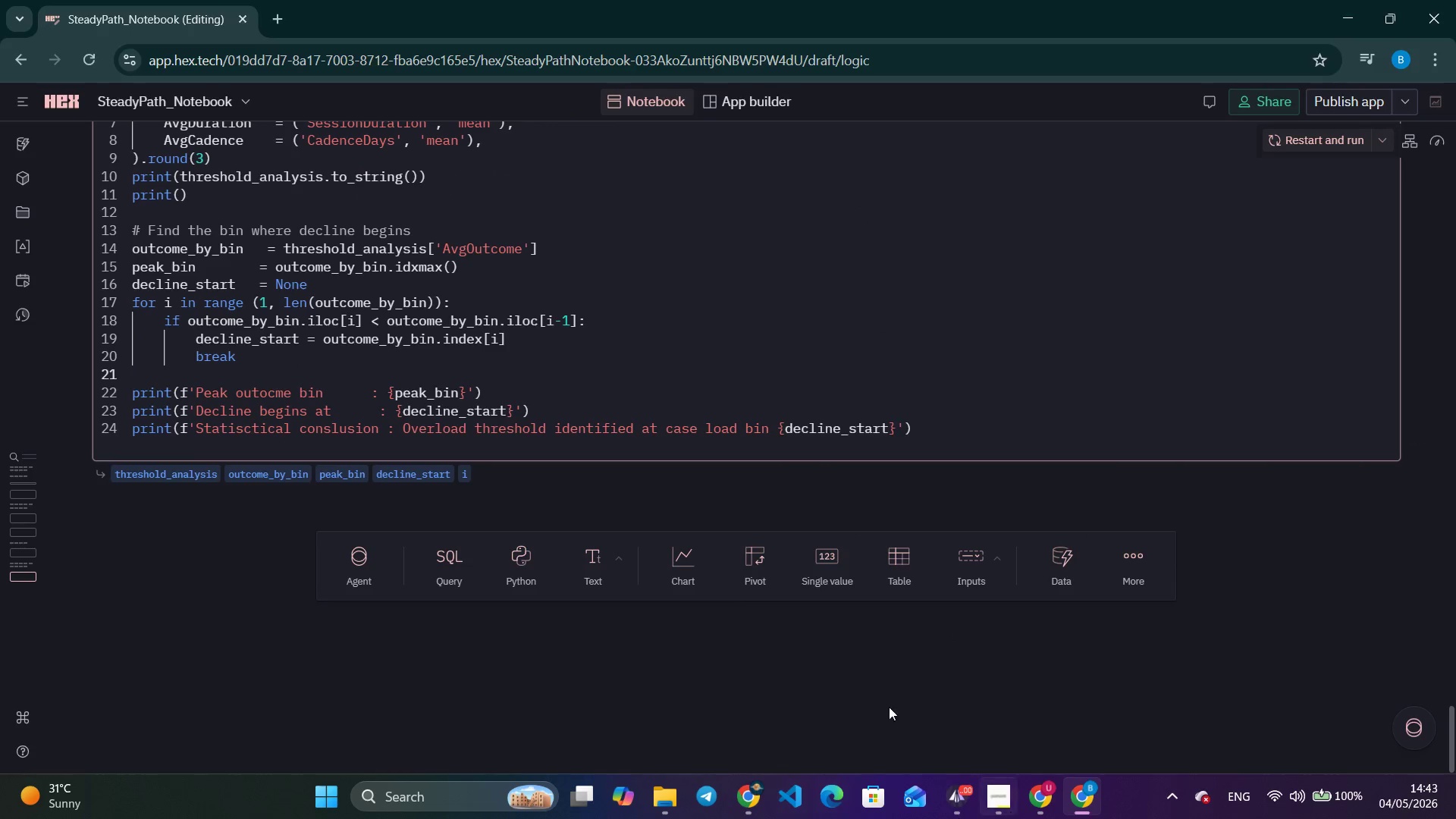 
wait(6.15)
 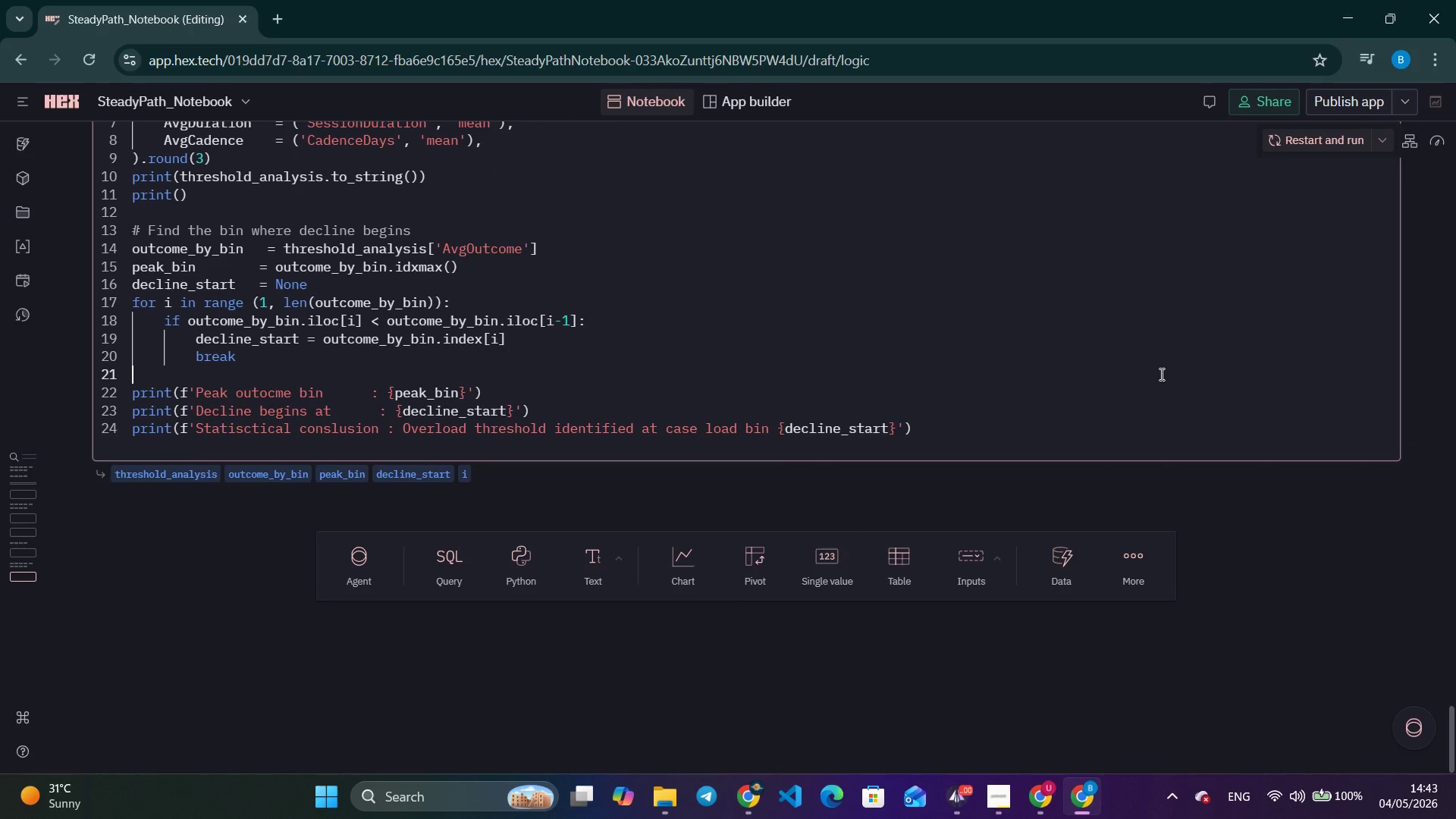 
scroll: coordinate [764, 320], scroll_direction: up, amount: 11.0
 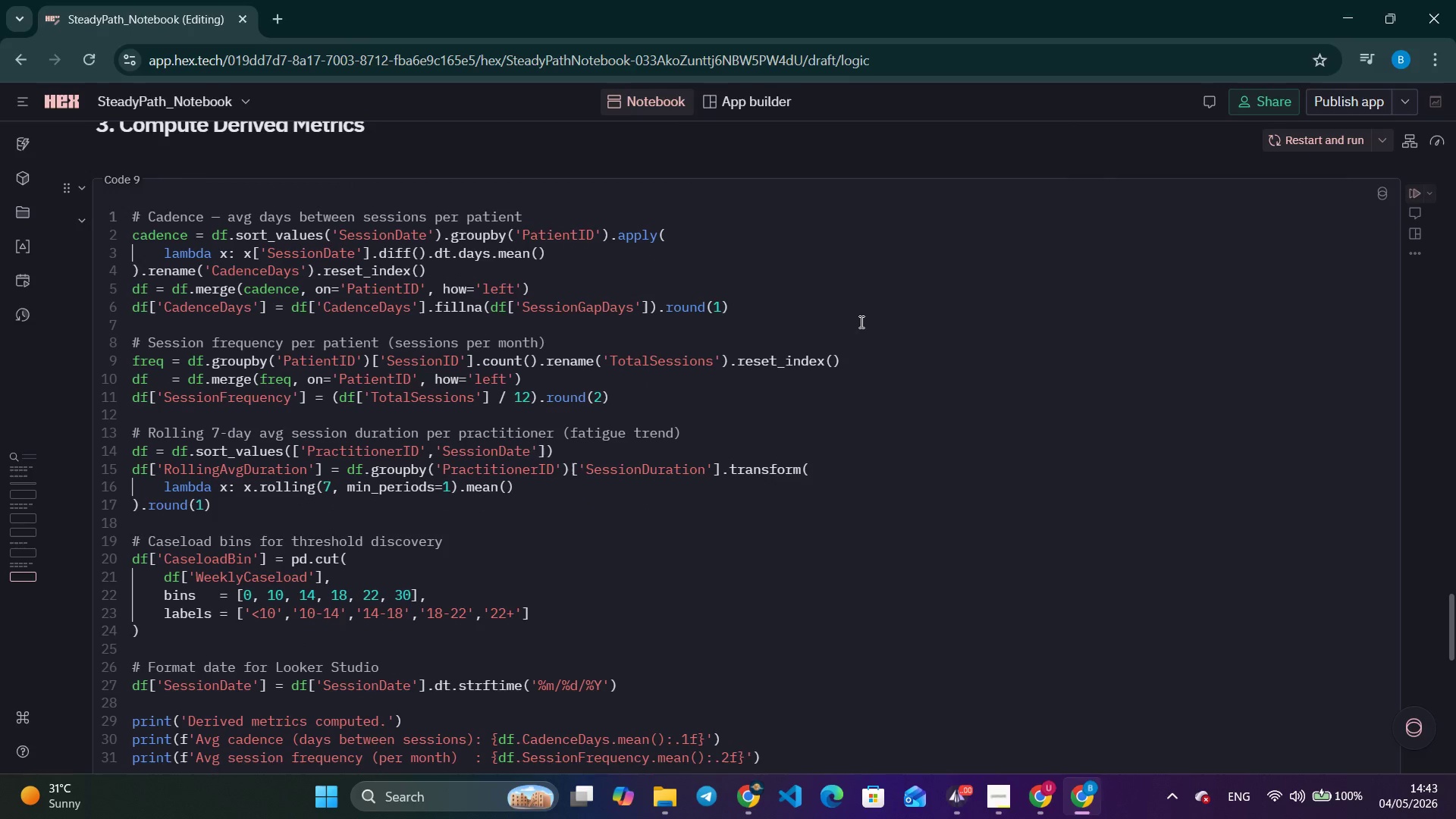 
wait(10.13)
 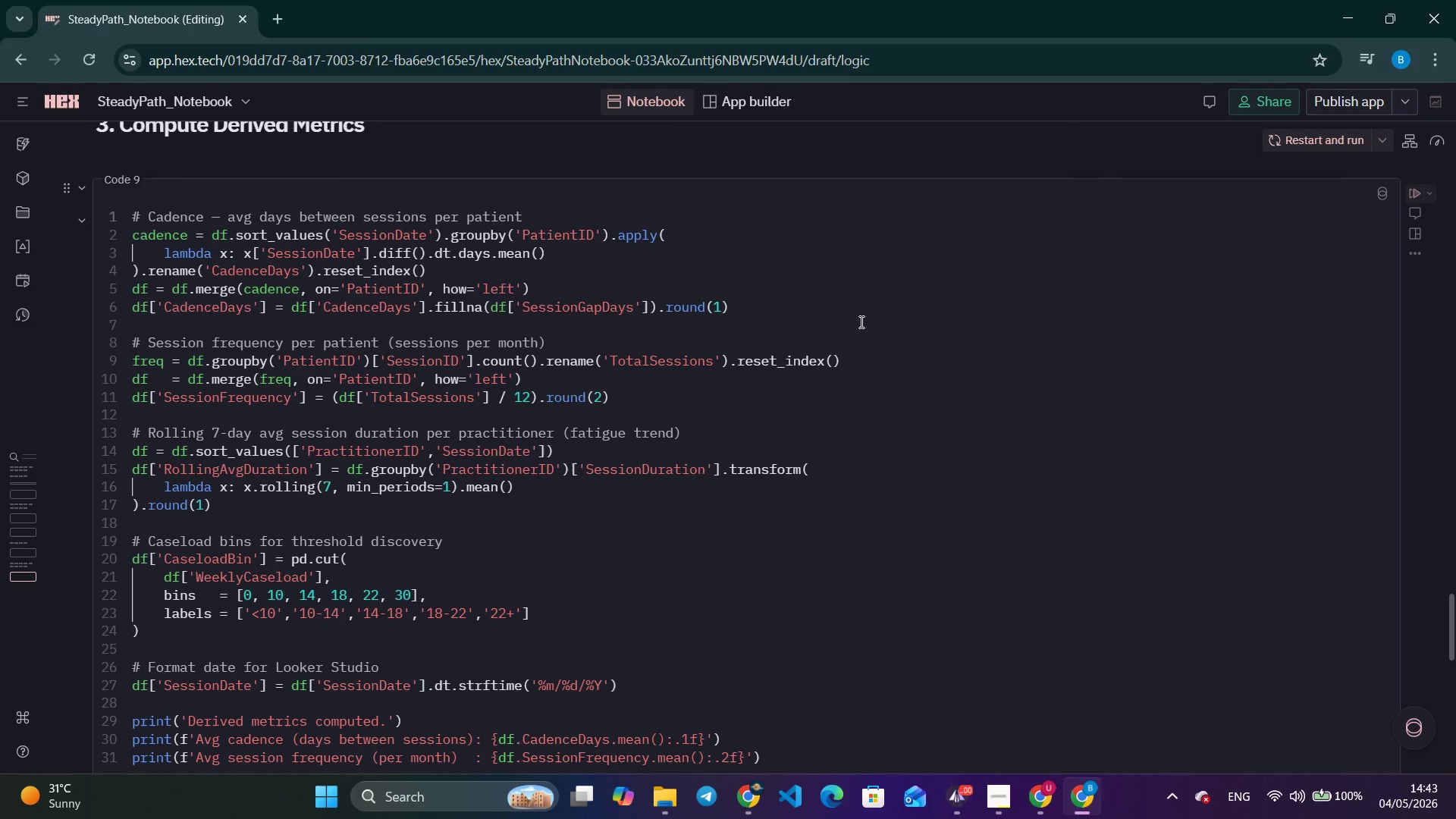 
scroll: coordinate [932, 535], scroll_direction: down, amount: 2.0
 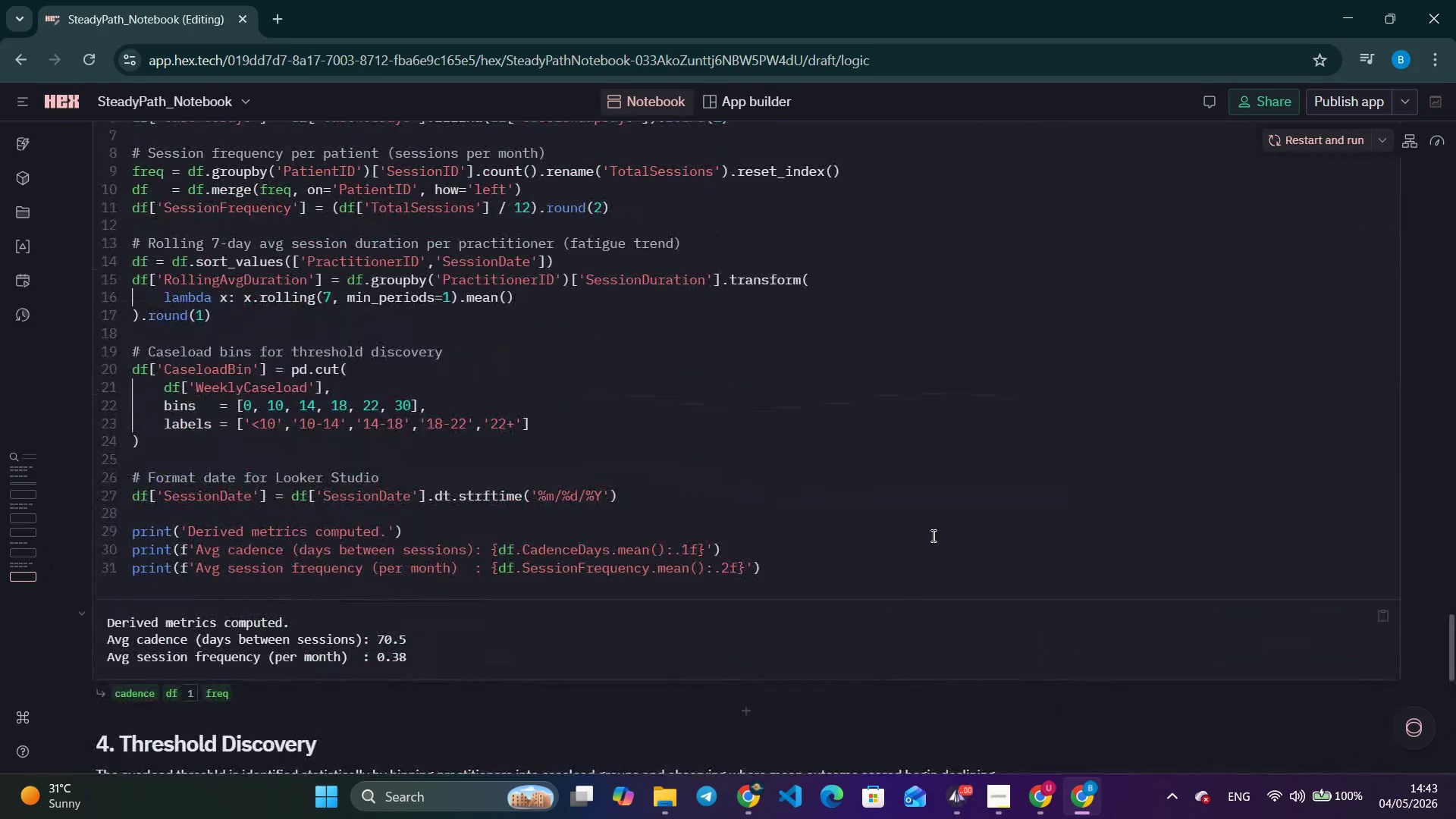 
scroll: coordinate [932, 535], scroll_direction: none, amount: 0.0
 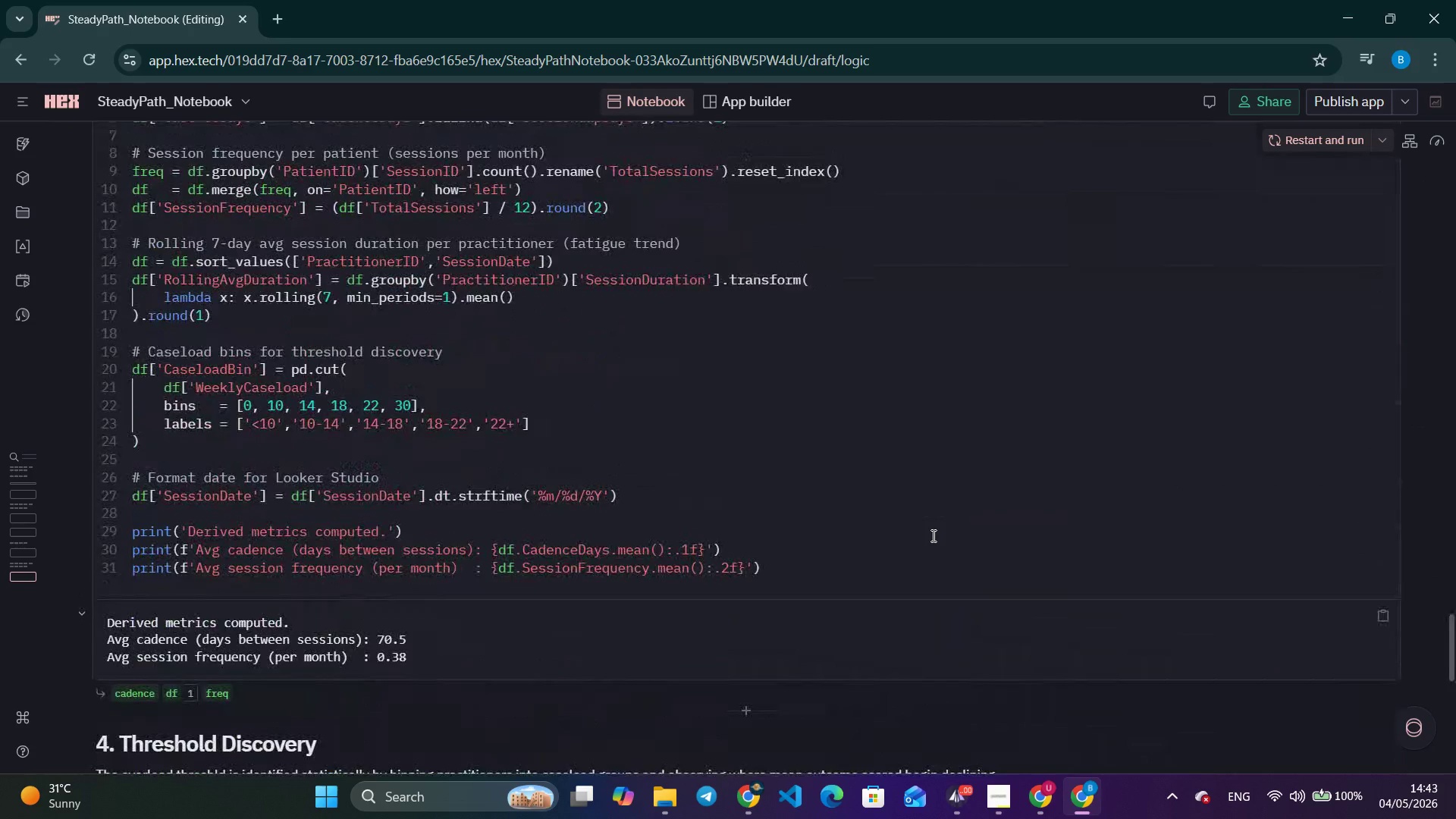 
scroll: coordinate [932, 535], scroll_direction: down, amount: 6.0
 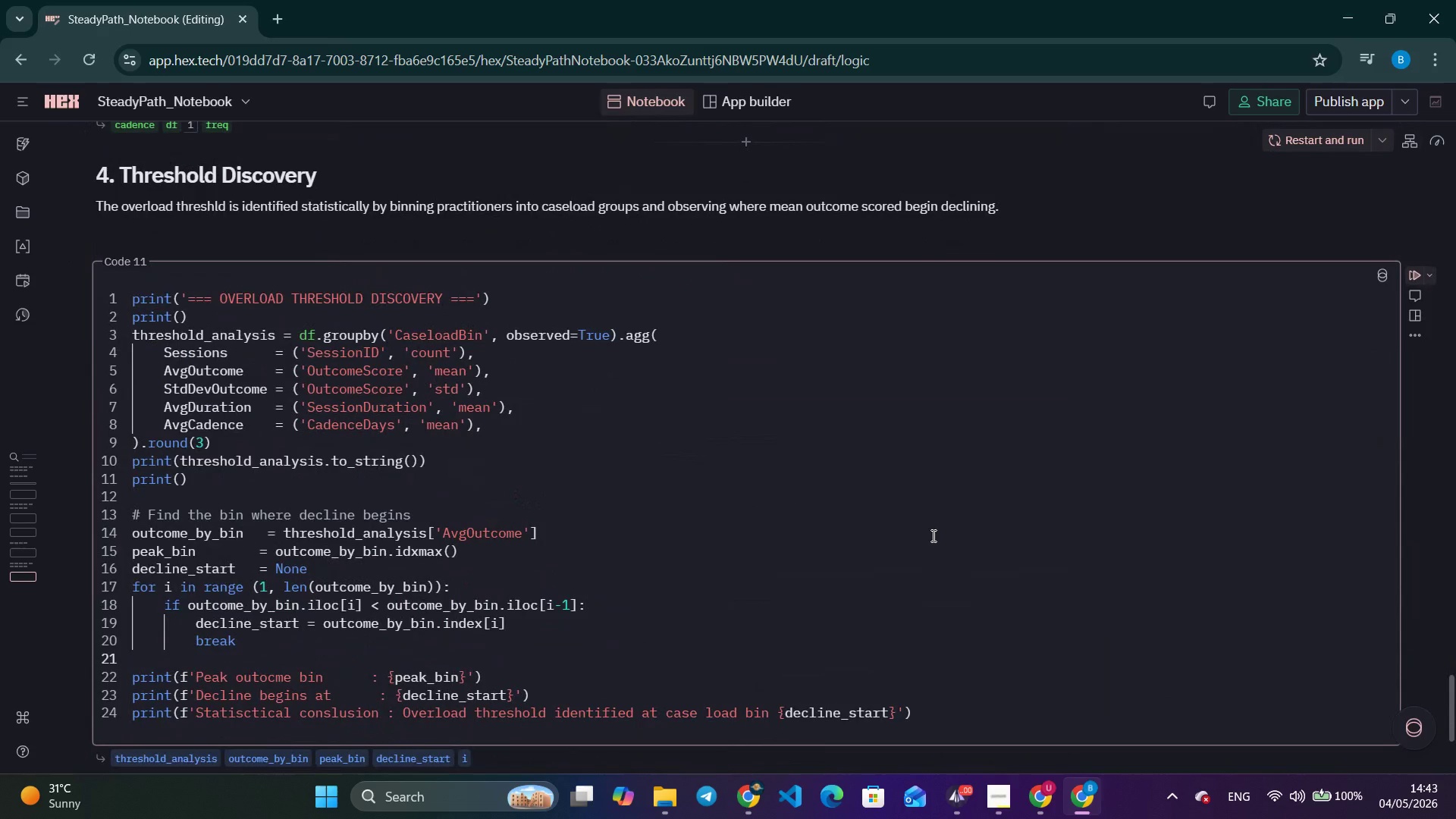 
scroll: coordinate [932, 535], scroll_direction: up, amount: 4.0
 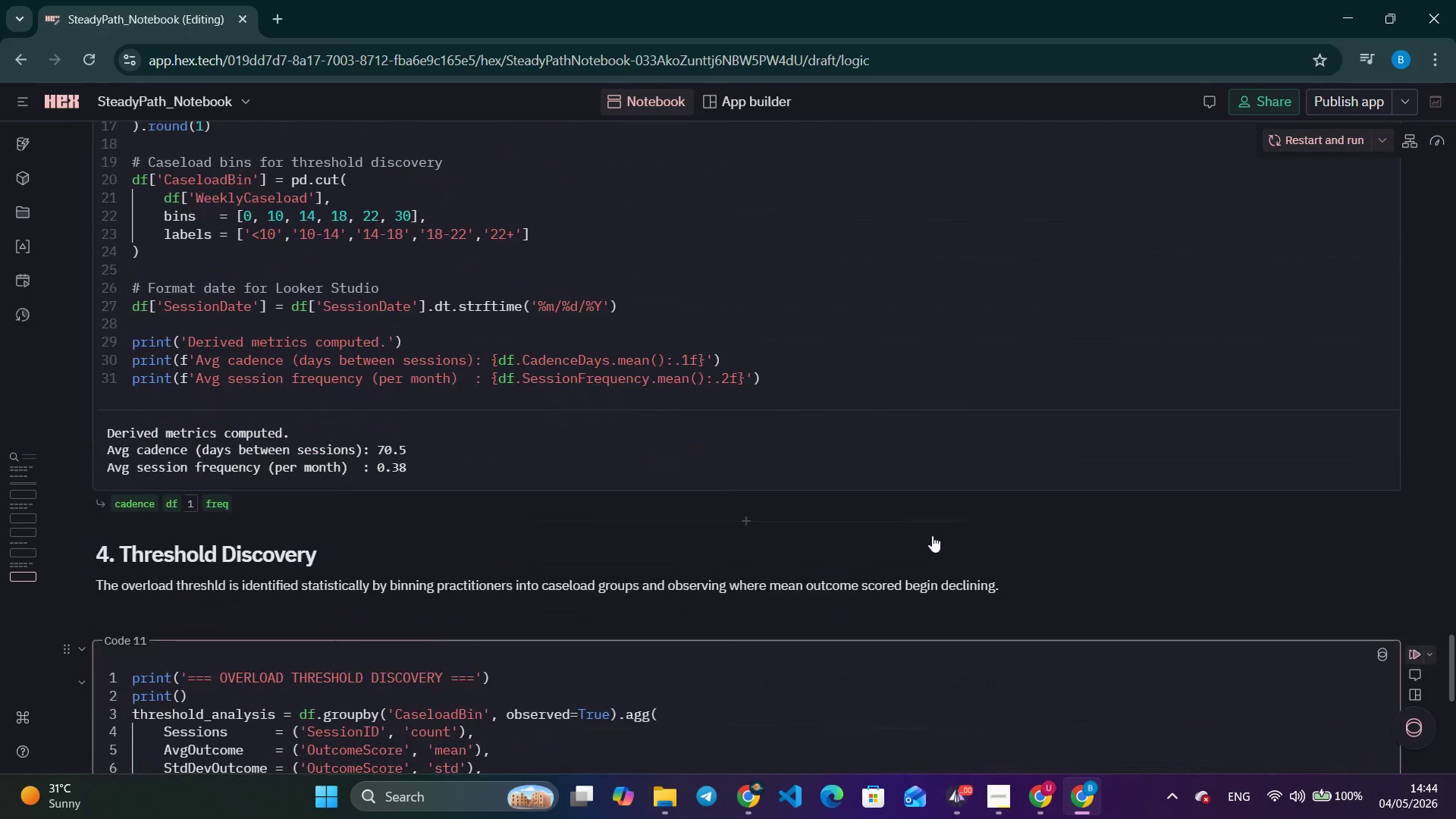 
scroll: coordinate [932, 535], scroll_direction: down, amount: 1.0
 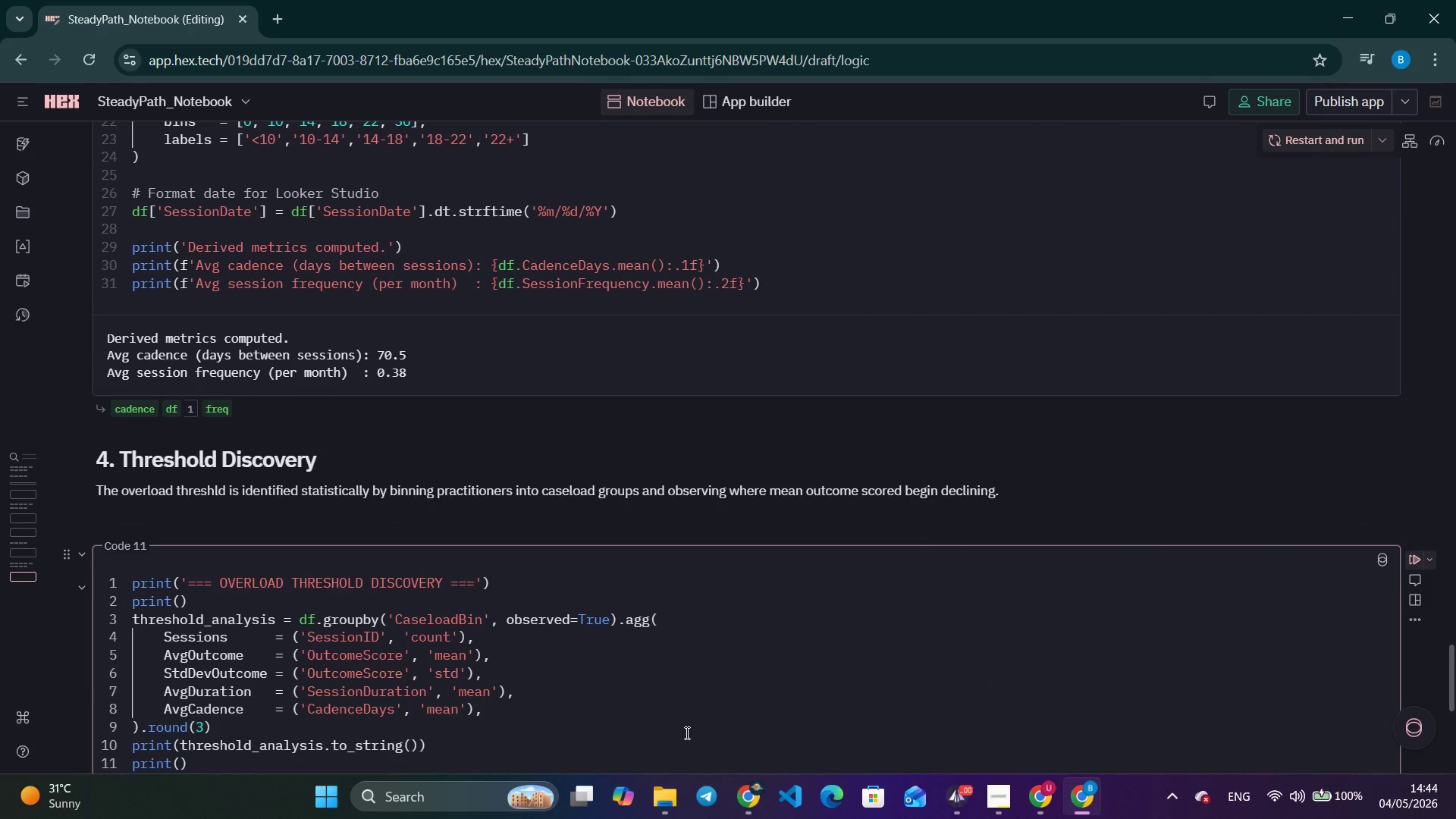 
scroll: coordinate [686, 733], scroll_direction: up, amount: 6.0
 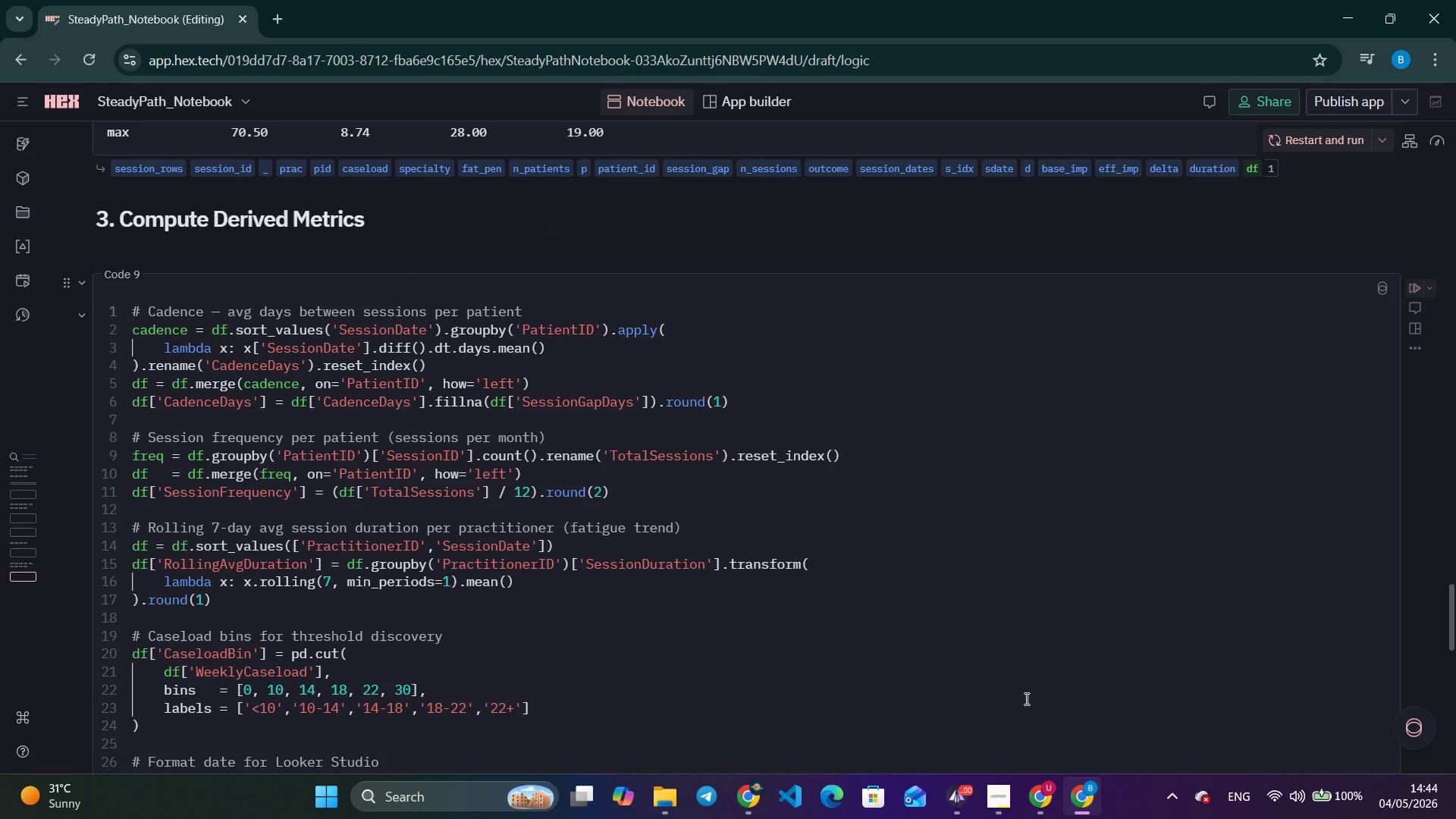 
scroll: coordinate [1031, 532], scroll_direction: down, amount: 10.0
 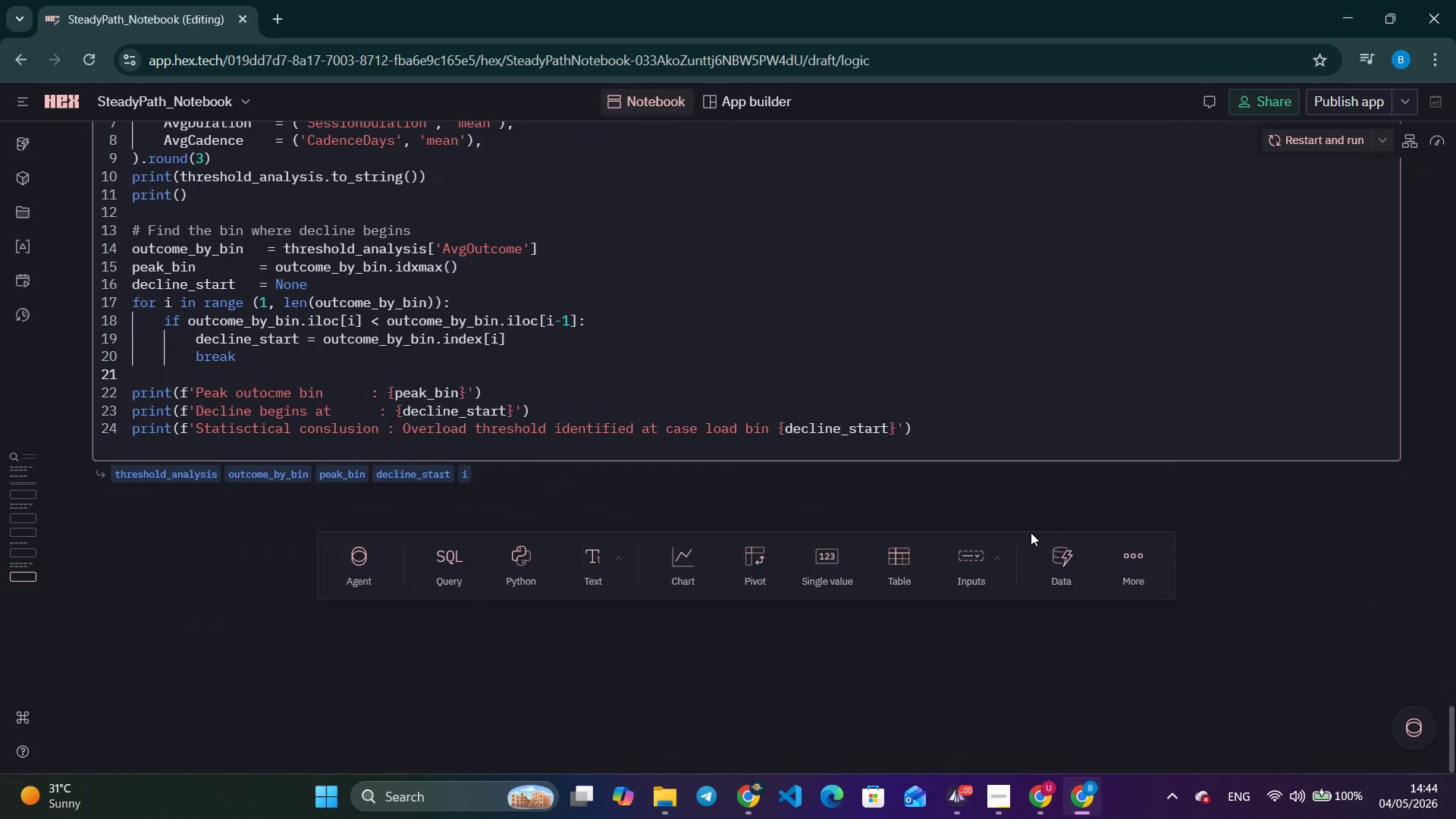 
scroll: coordinate [1027, 546], scroll_direction: none, amount: 0.0
 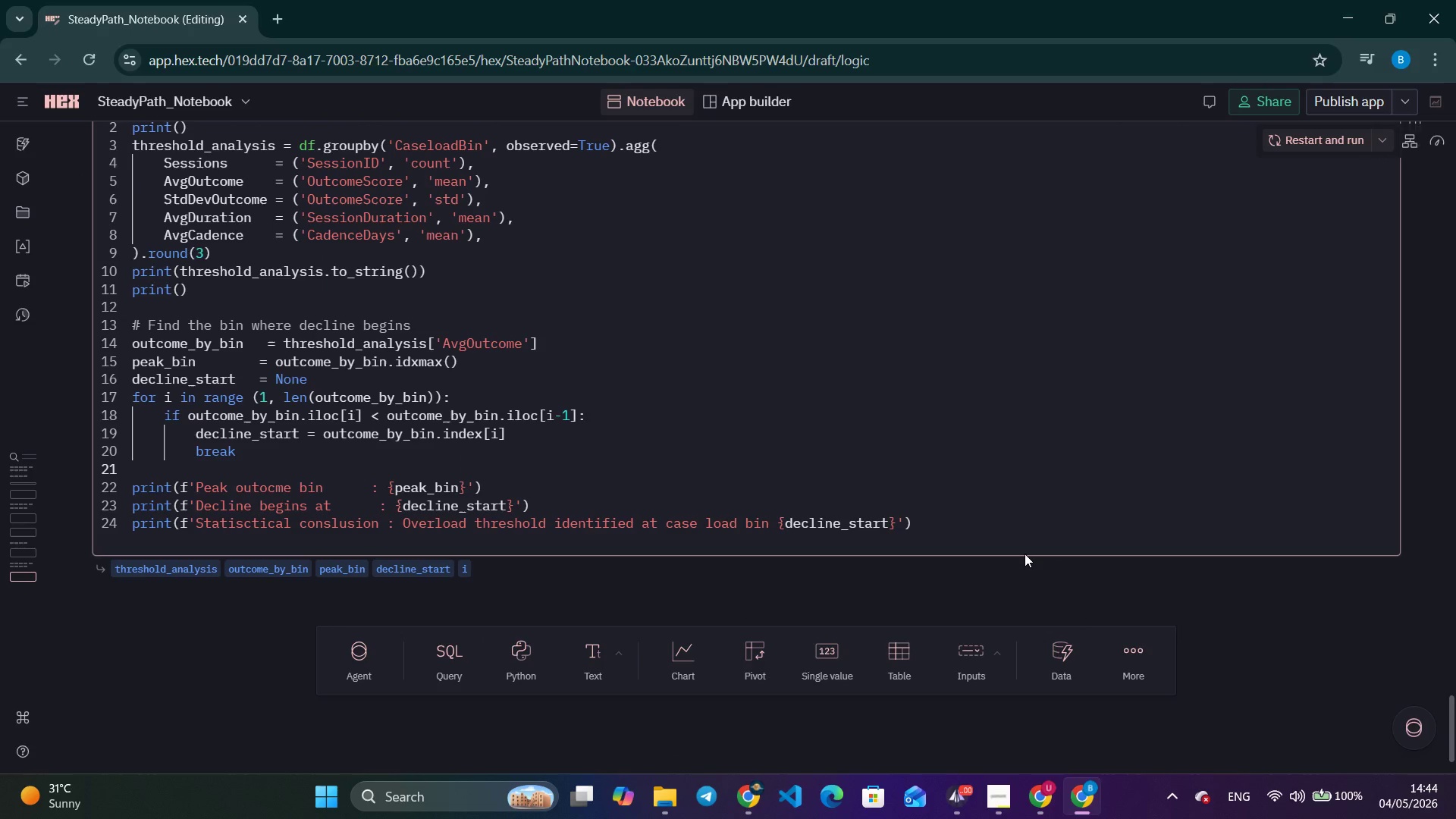 
scroll: coordinate [1025, 554], scroll_direction: up, amount: 9.0
 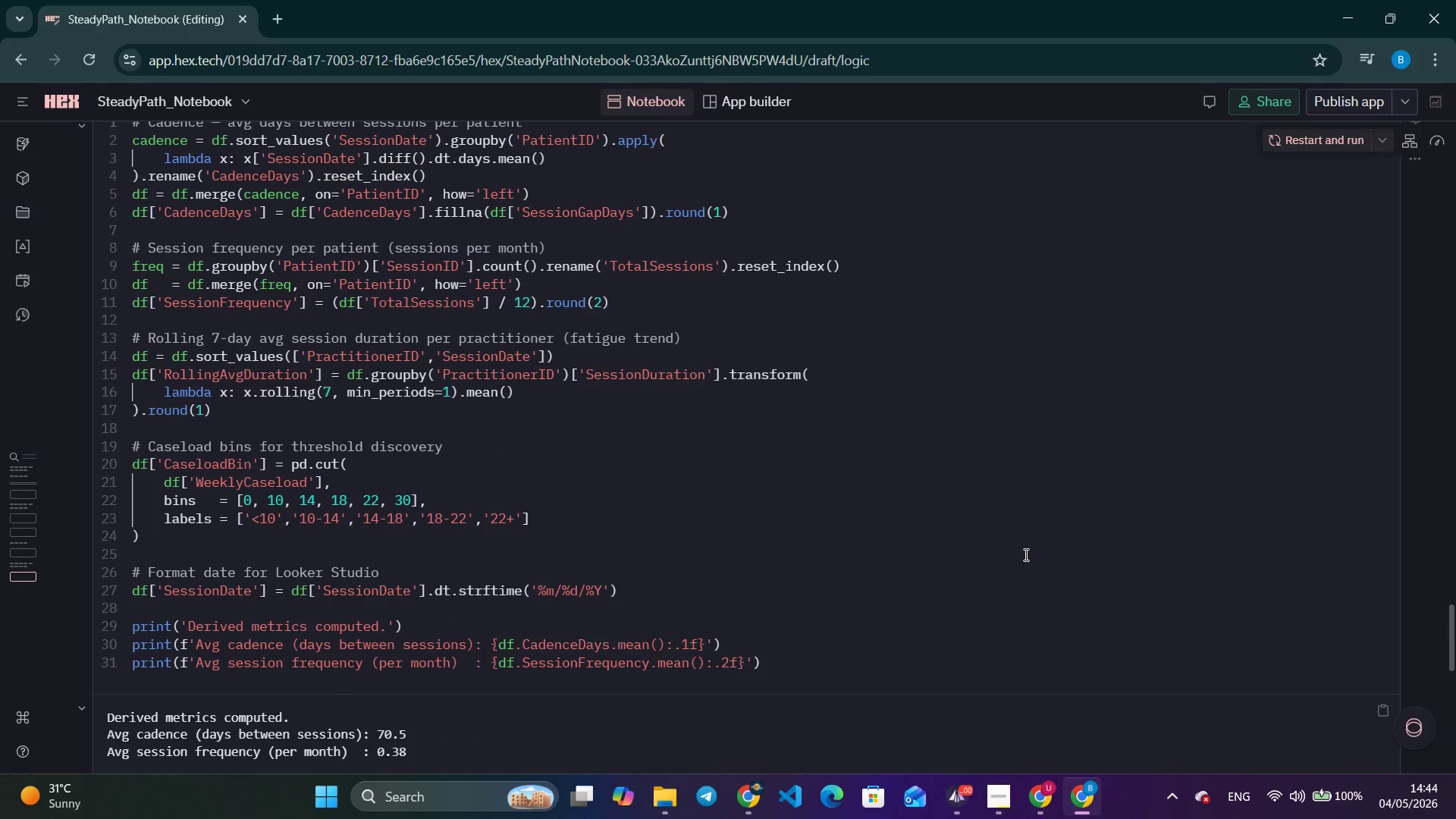 
scroll: coordinate [1025, 554], scroll_direction: down, amount: 11.0
 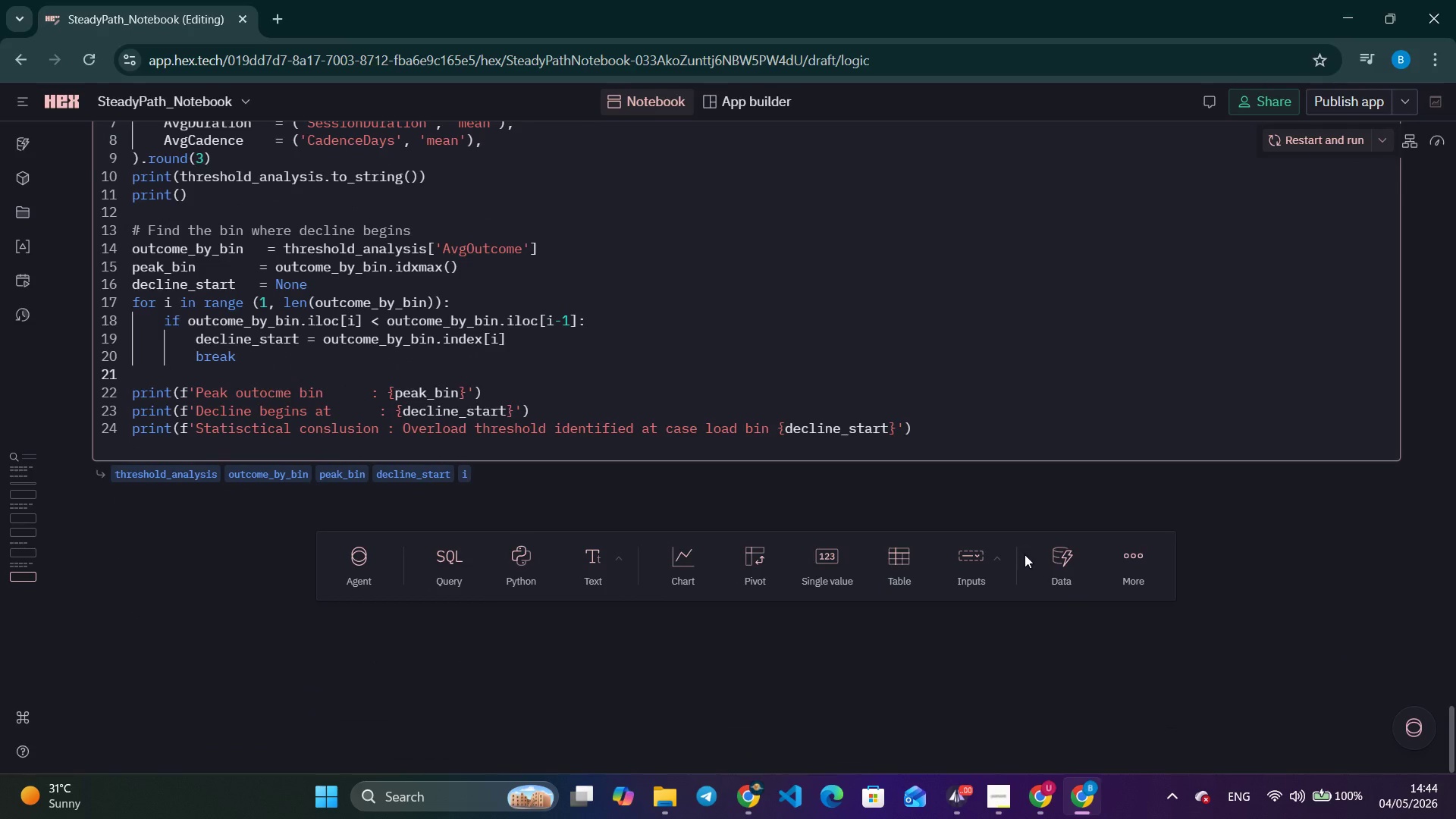 
scroll: coordinate [1025, 554], scroll_direction: up, amount: 12.0
 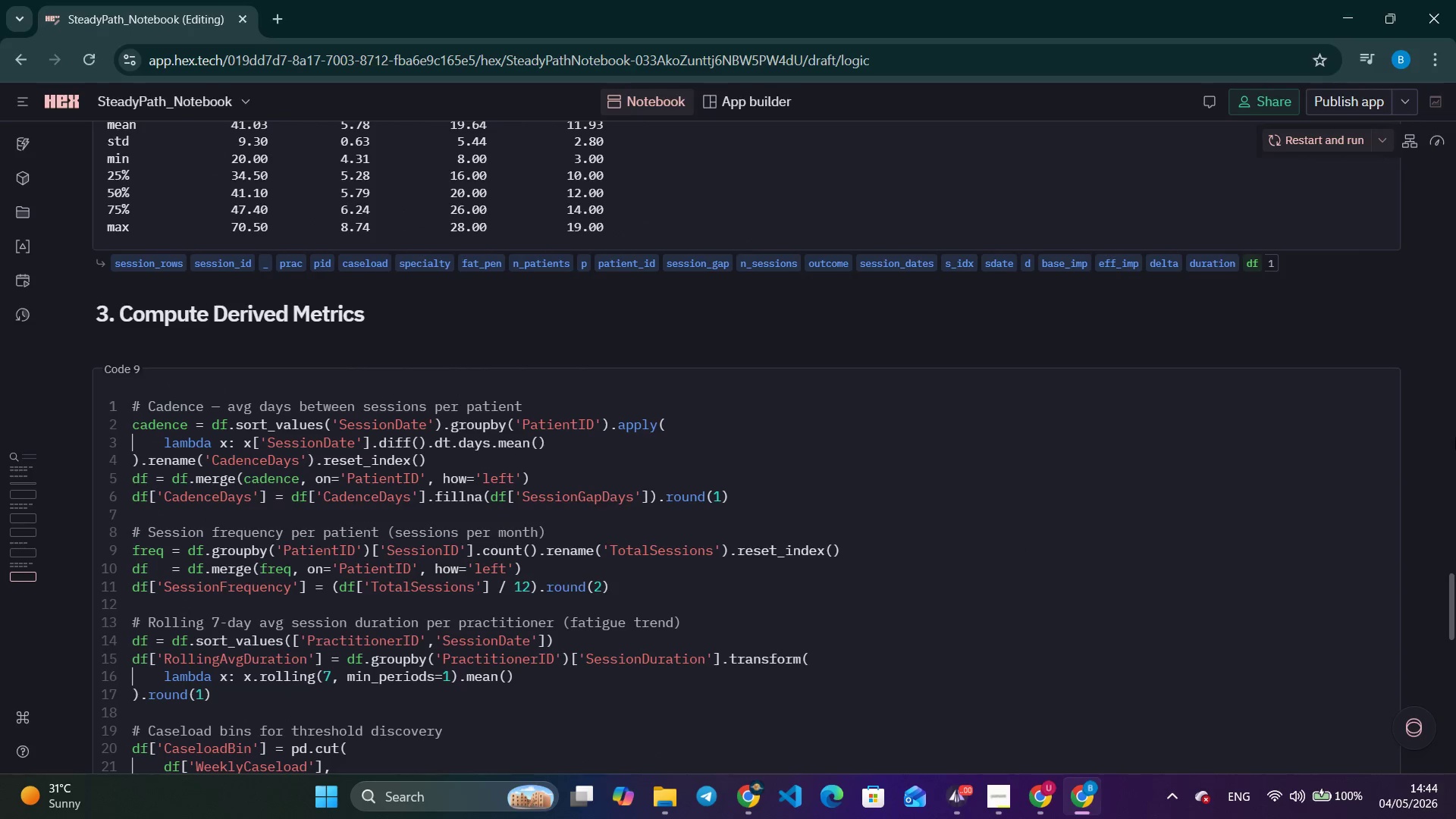 
wait(9.26)
 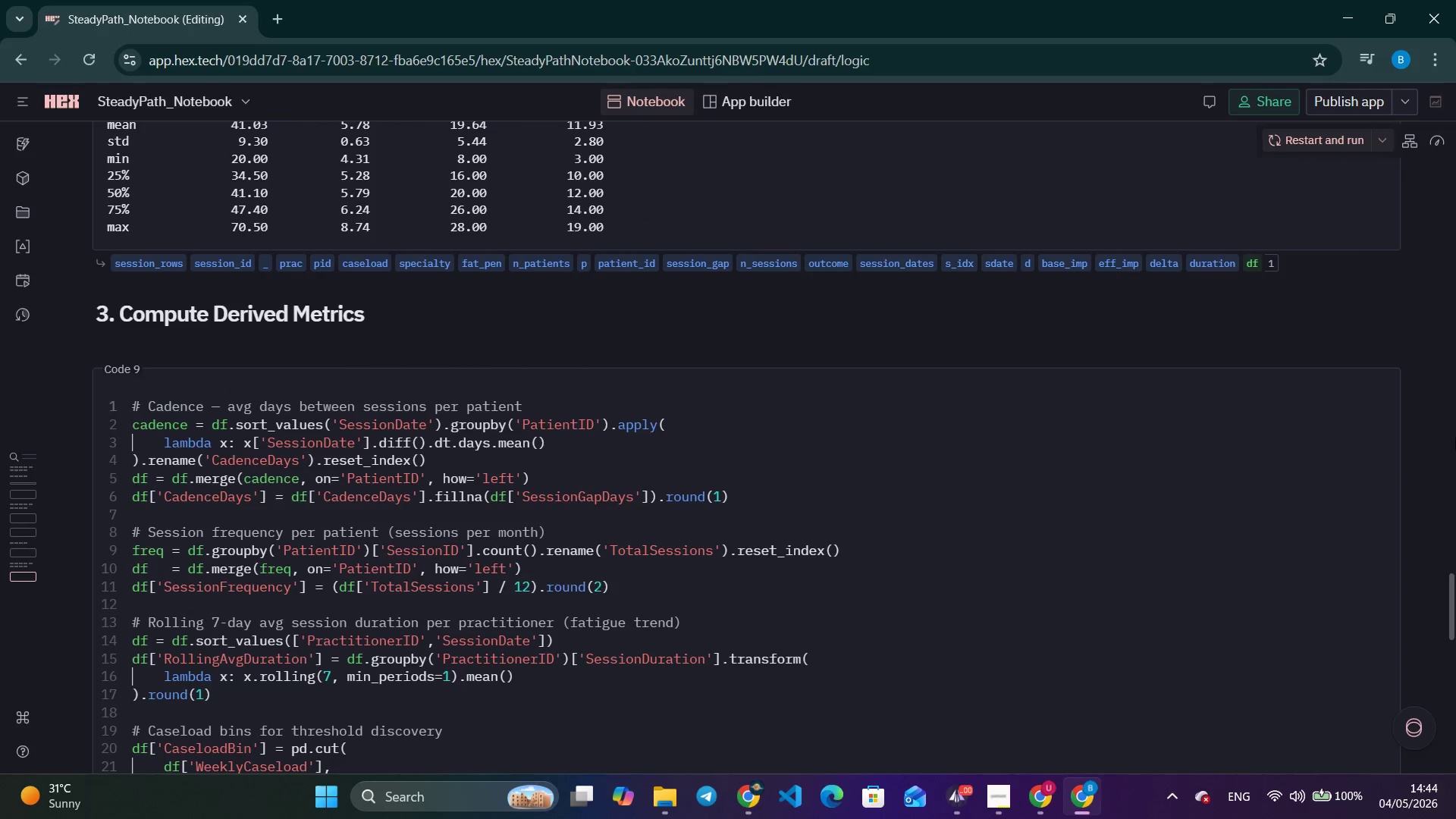 
scroll: coordinate [872, 695], scroll_direction: up, amount: 1.0
 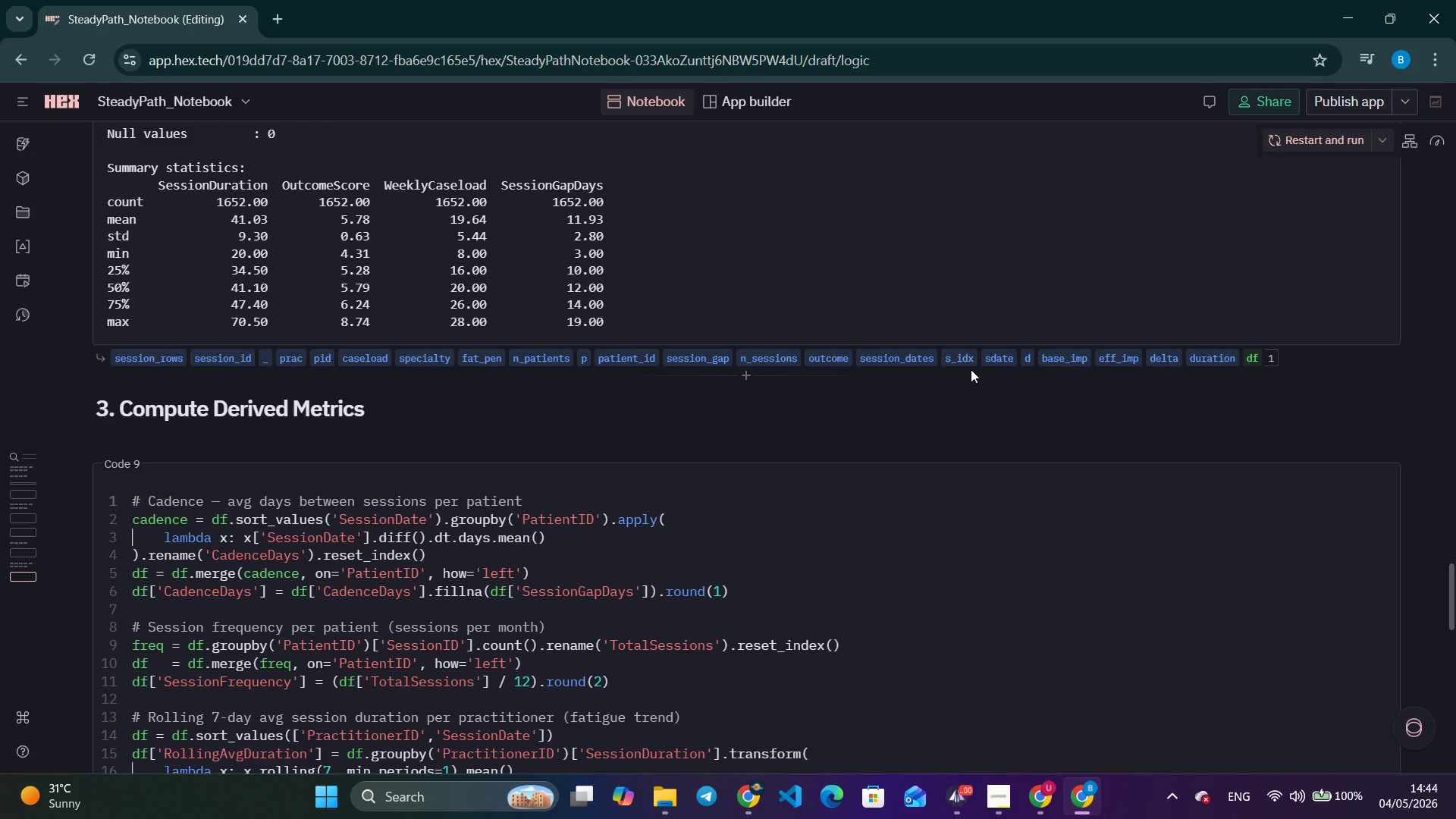 
wait(26.83)
 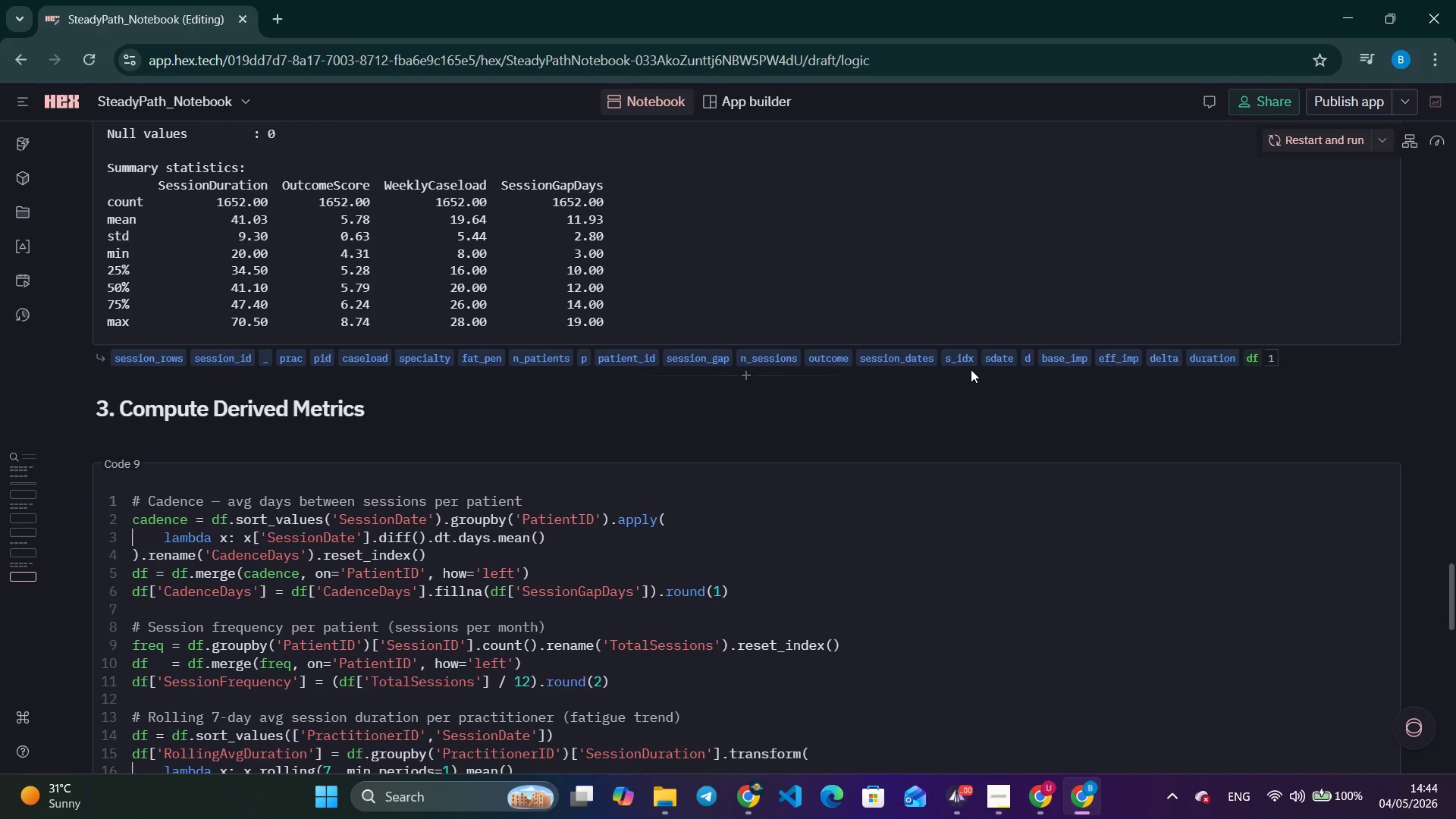 
scroll: coordinate [593, 664], scroll_direction: down, amount: 1.0
 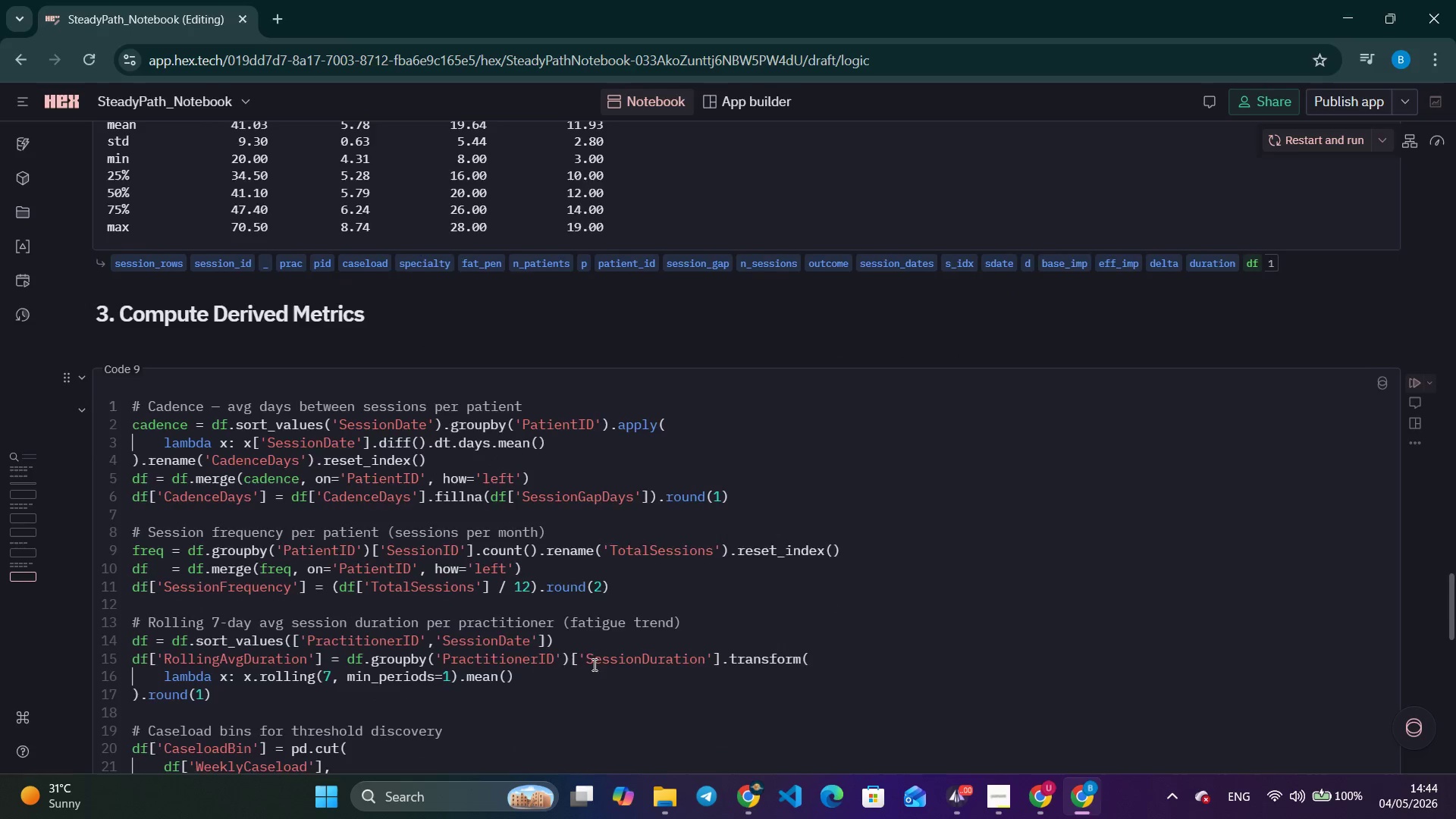 
scroll: coordinate [602, 673], scroll_direction: up, amount: 2.0
 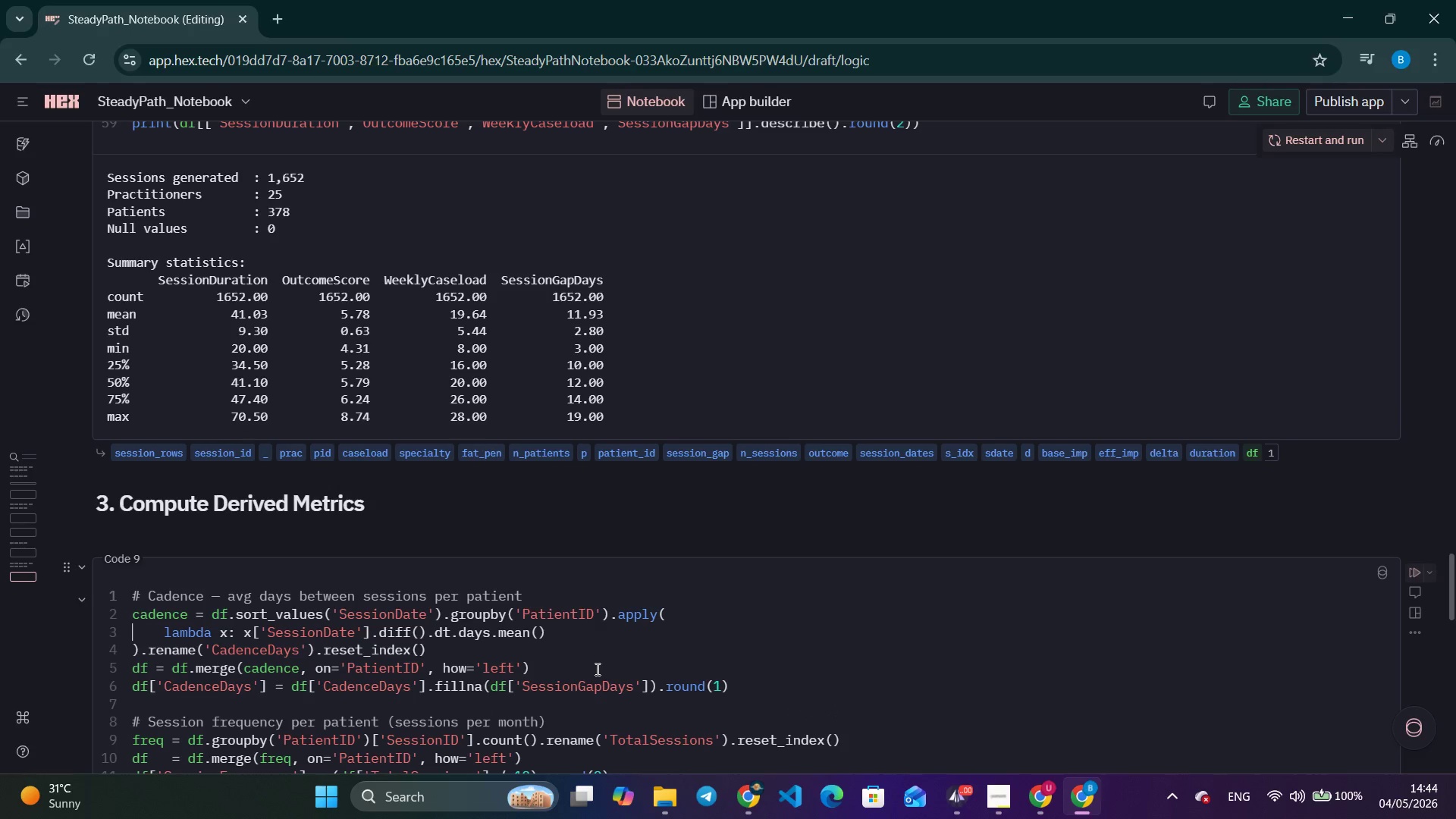 
scroll: coordinate [580, 633], scroll_direction: down, amount: 25.0
 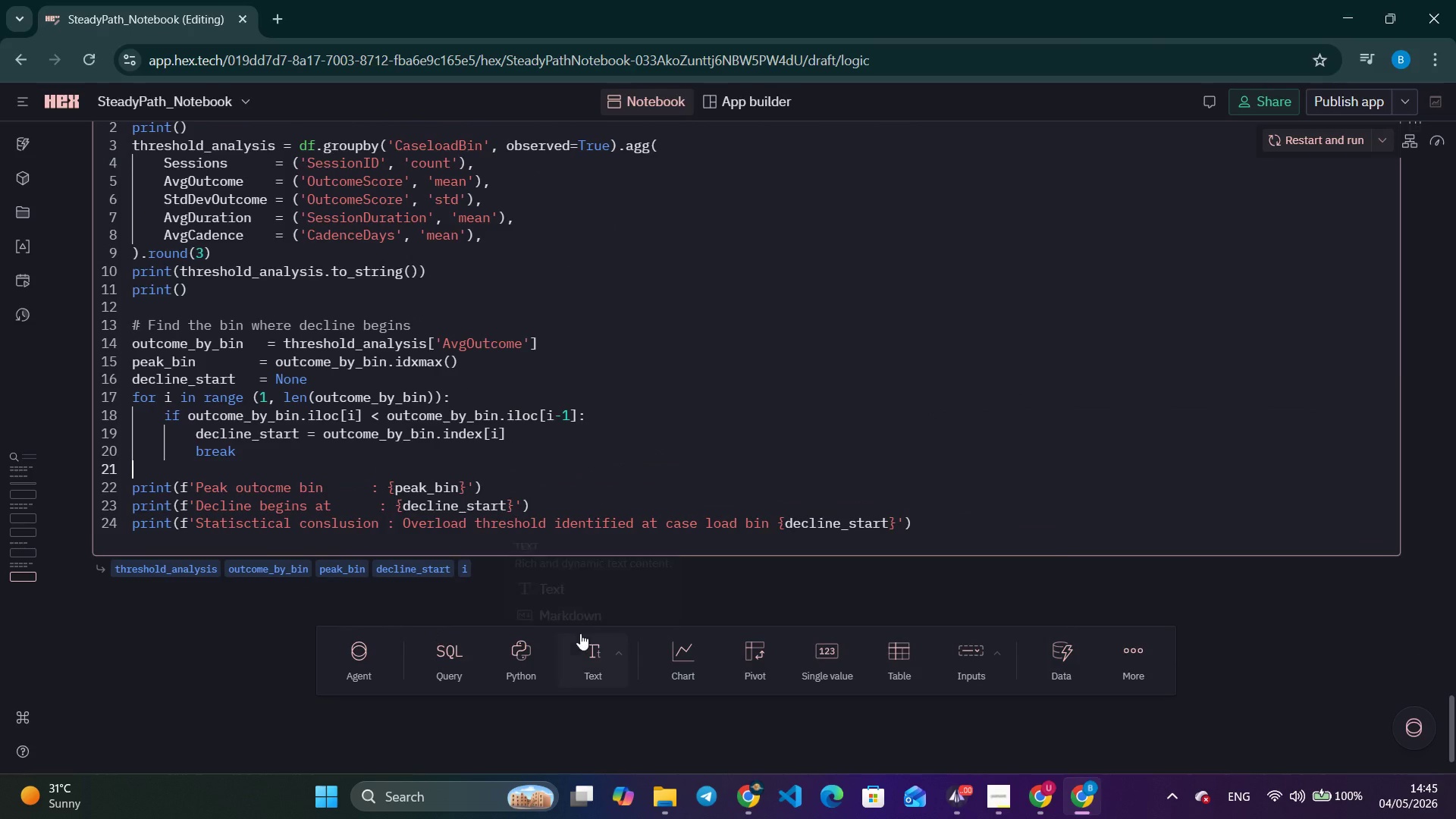 
scroll: coordinate [577, 623], scroll_direction: up, amount: 9.0
 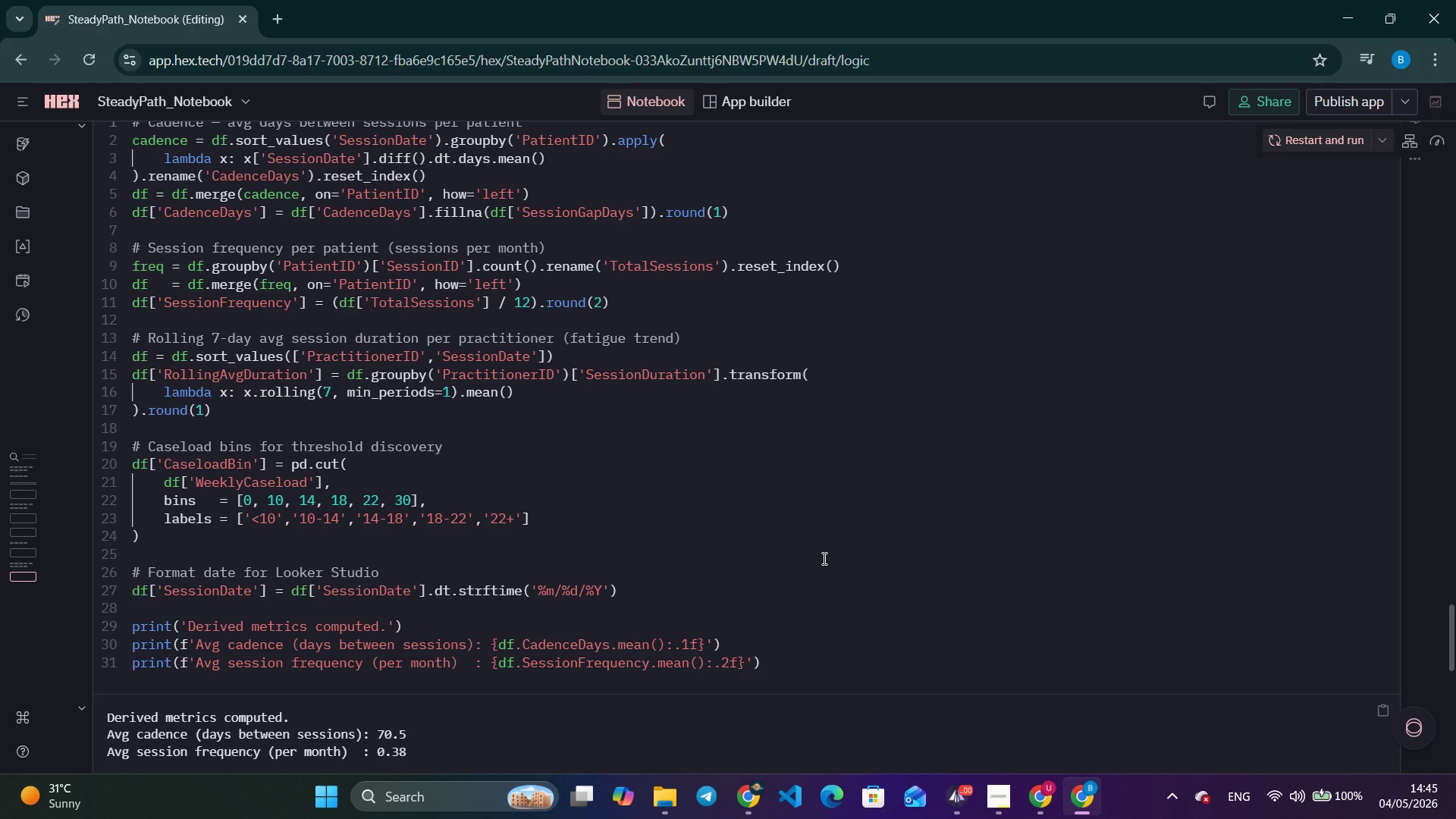 
wait(34.43)
 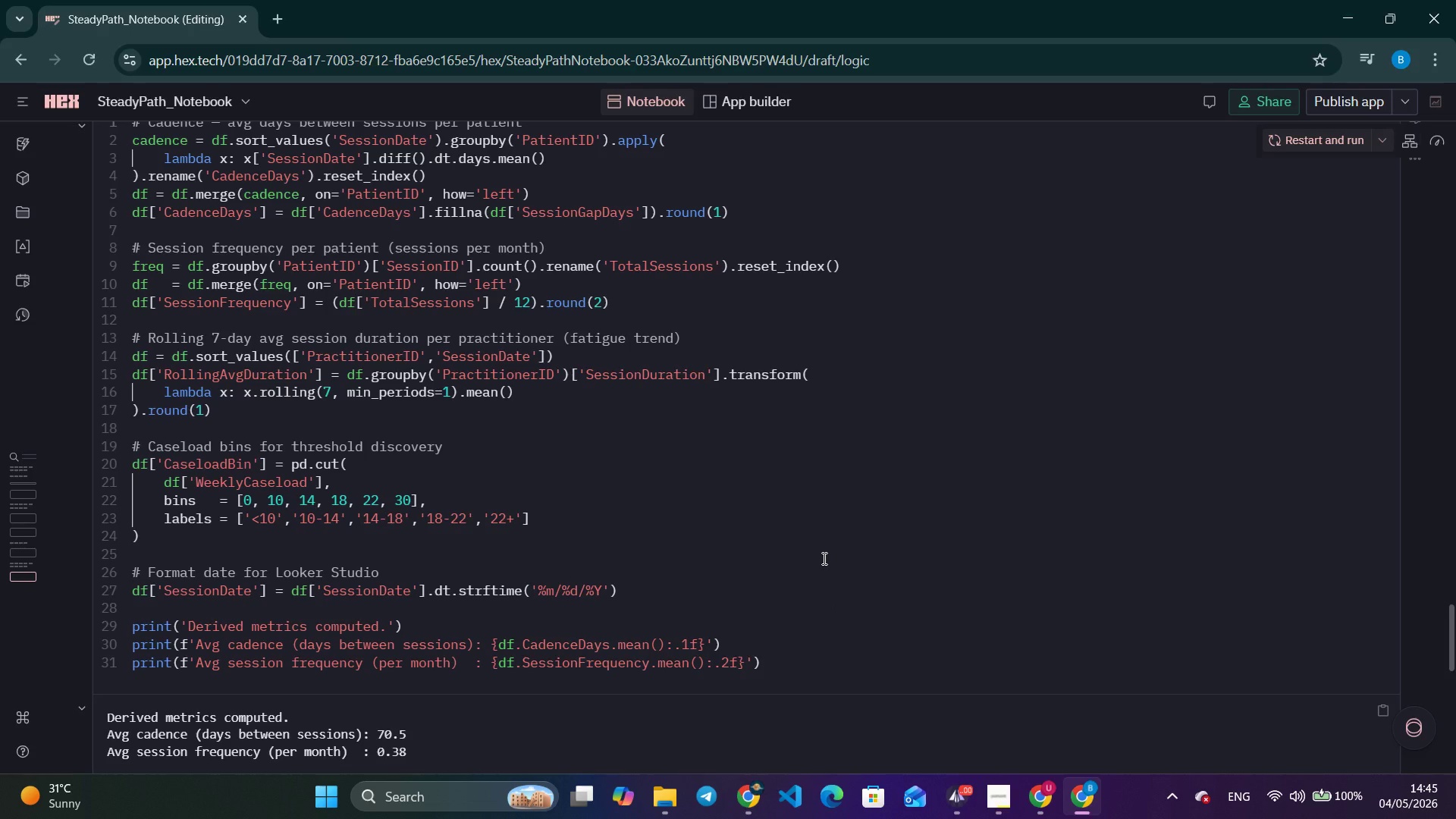 
mouse_move([1213, 782])
 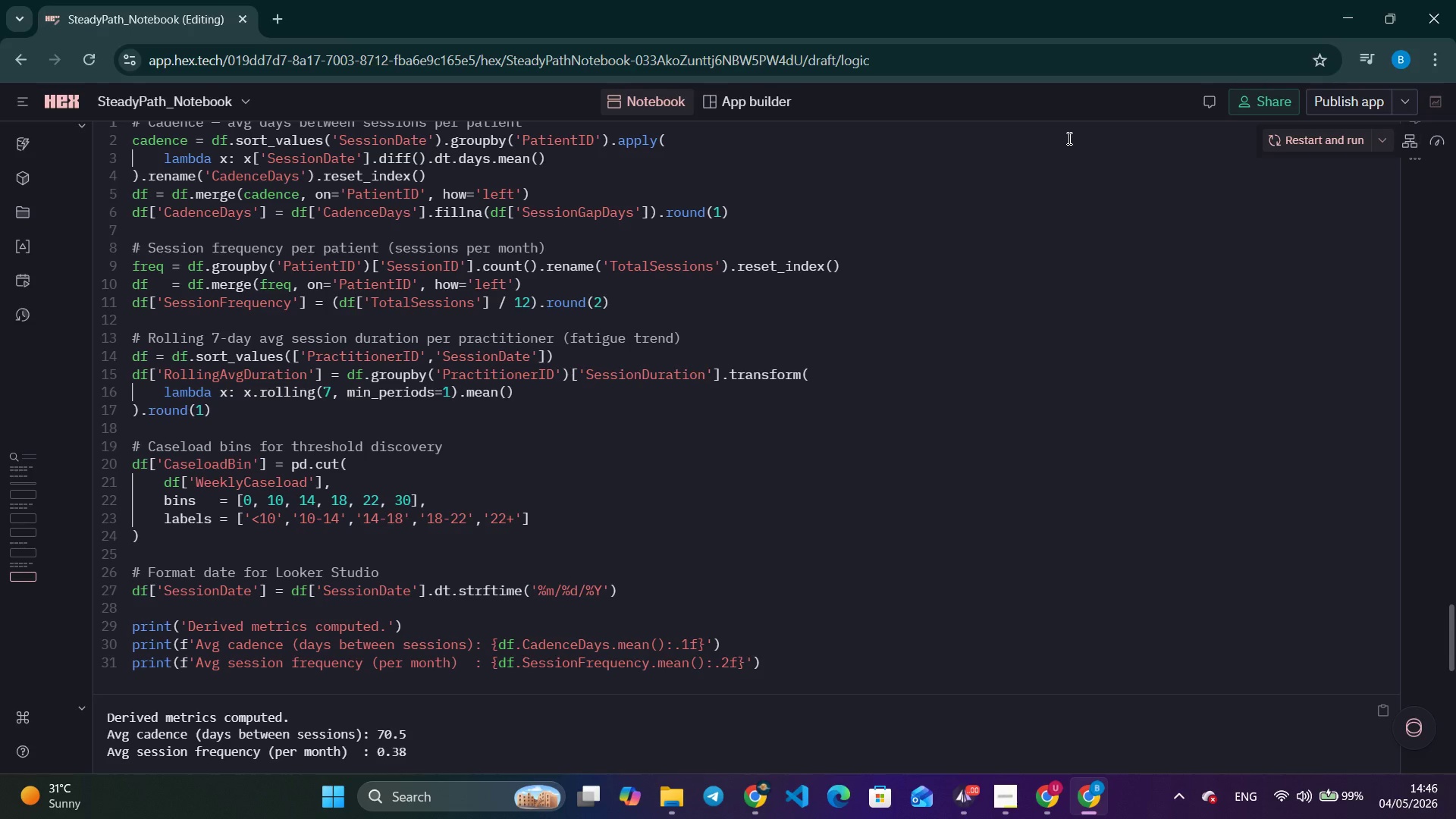 
wait(40.9)
 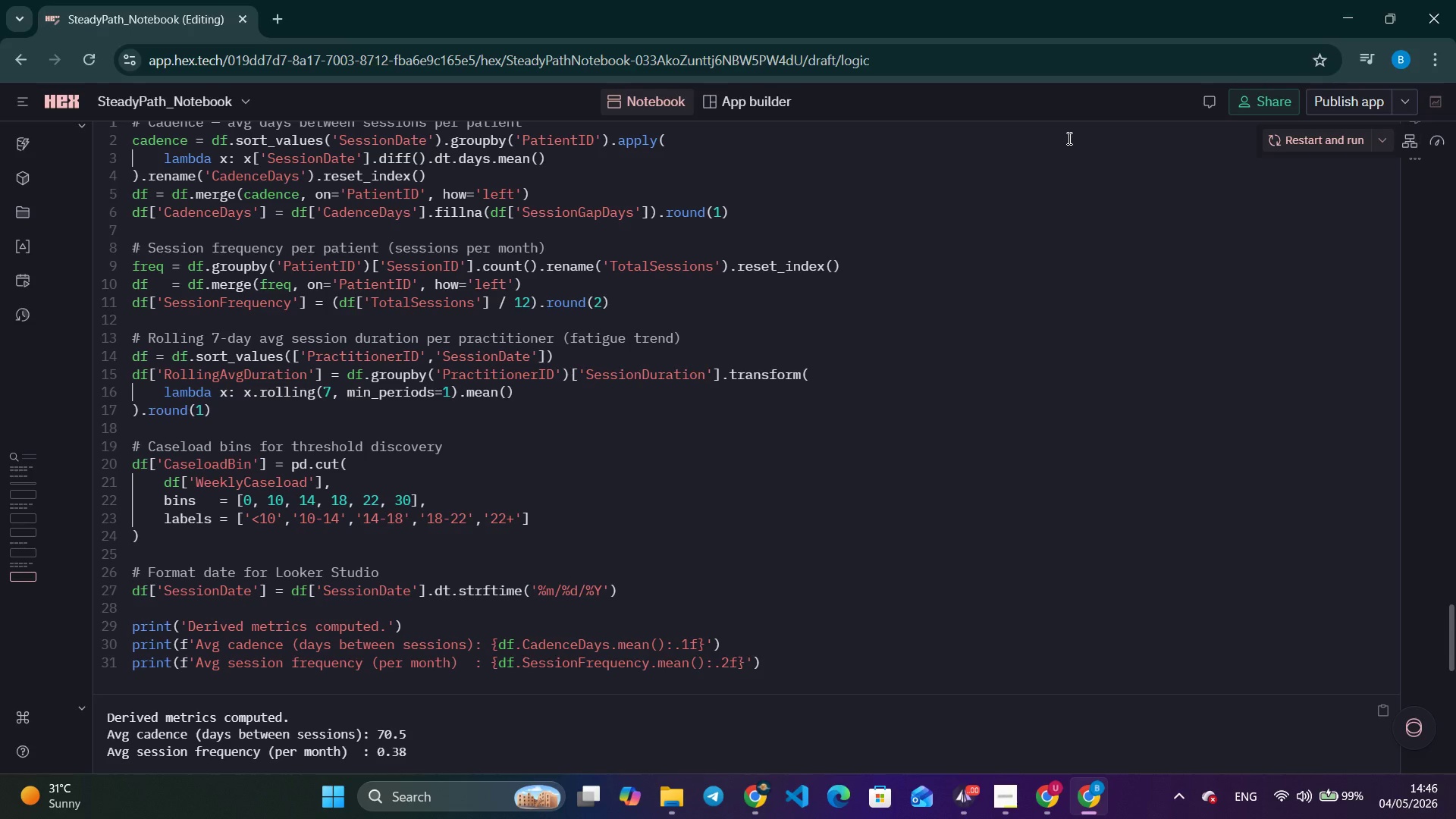 
scroll: coordinate [1026, 431], scroll_direction: down, amount: 25.0
 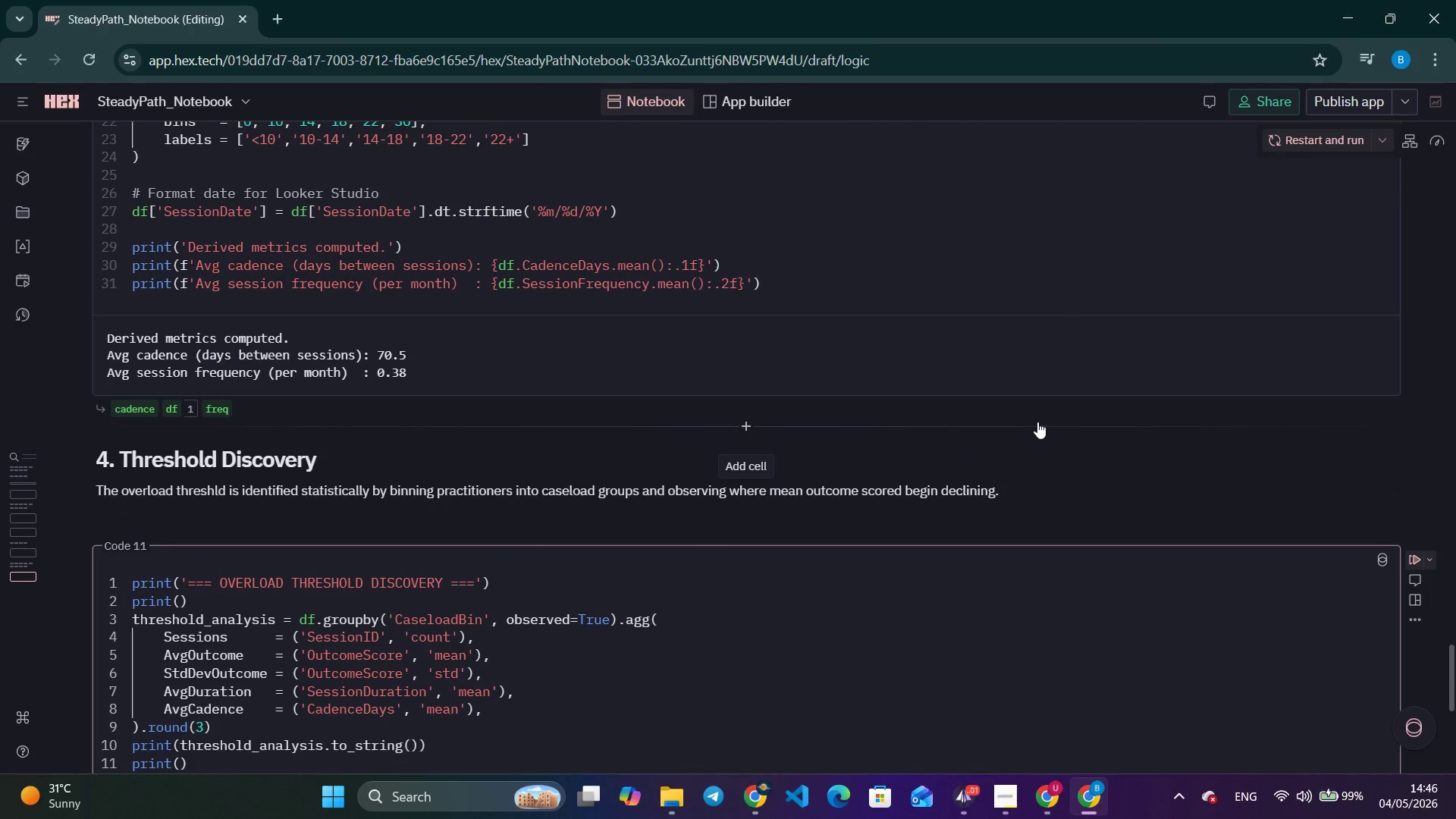 
wait(7.91)
 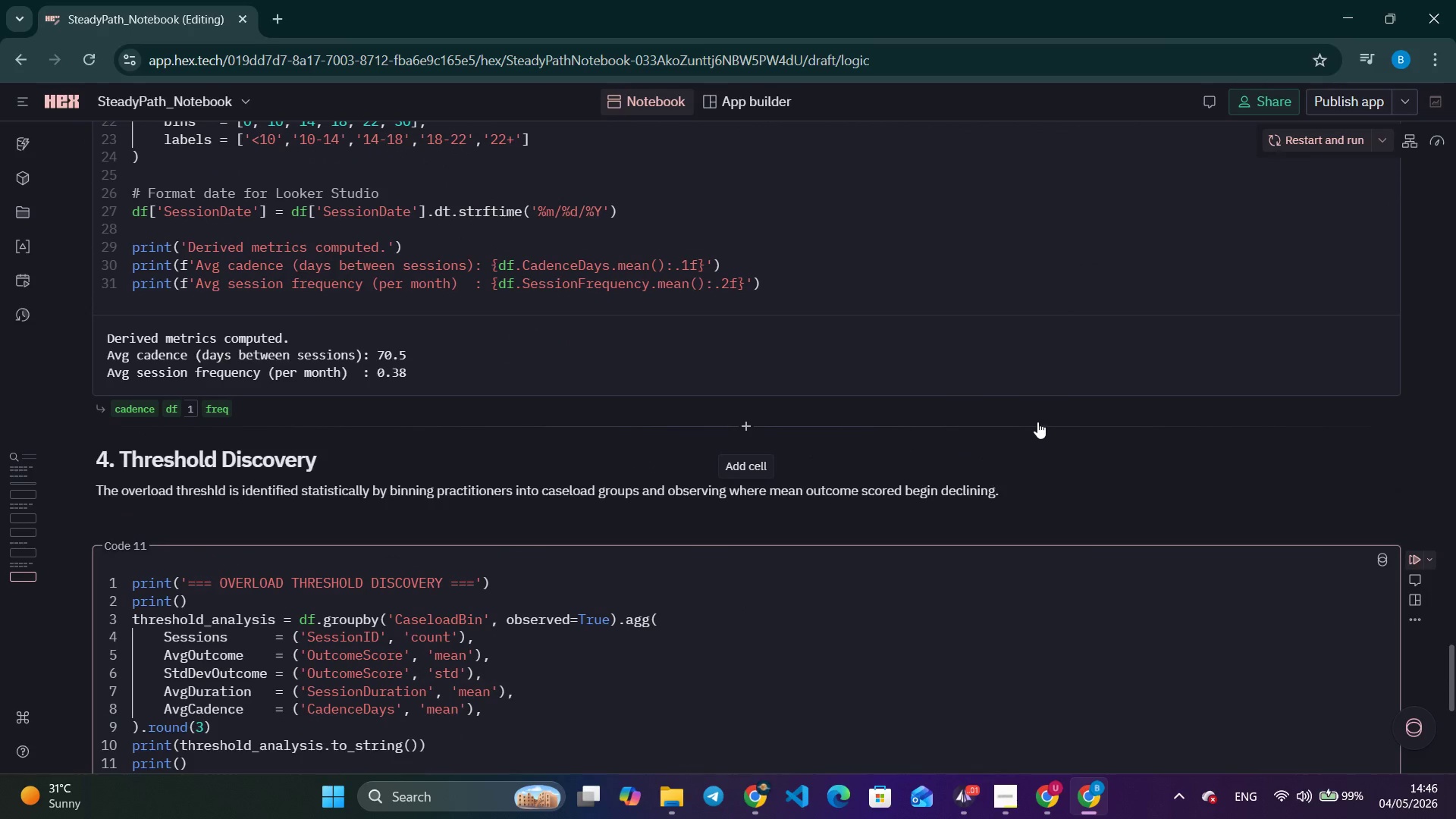 
scroll: coordinate [1045, 433], scroll_direction: down, amount: 47.0
 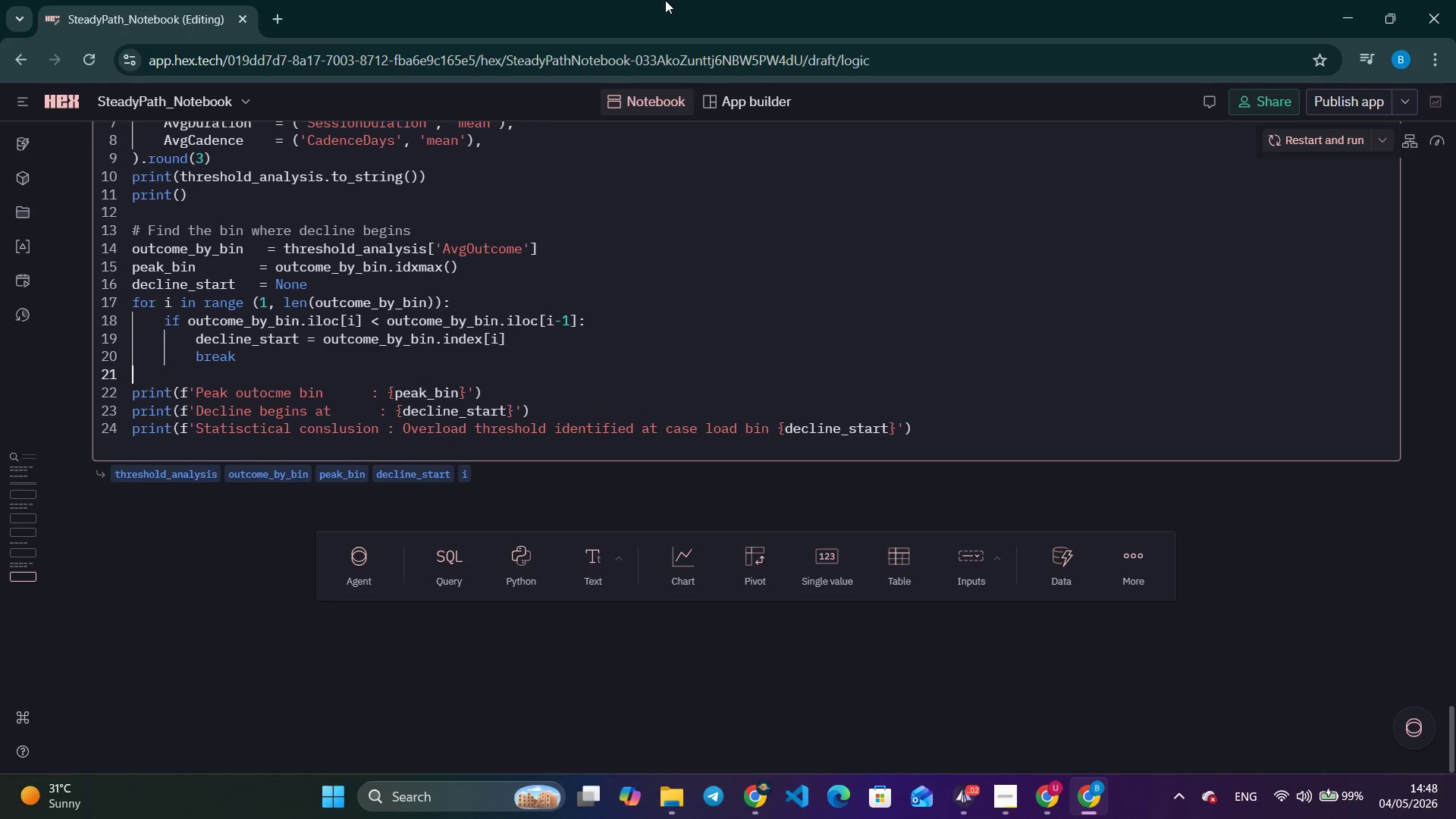 
wait(113.6)
 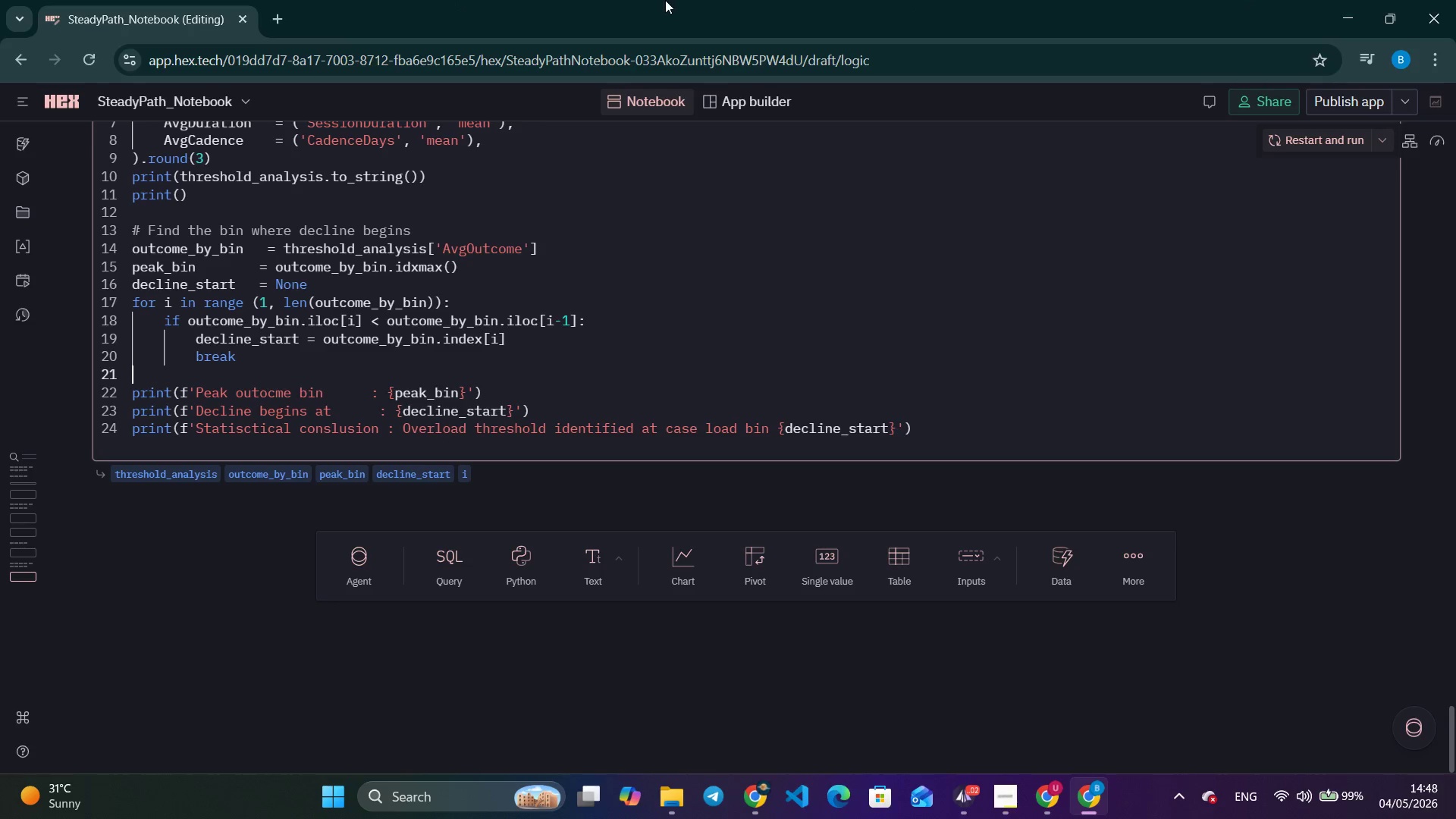 
scroll: coordinate [1372, 315], scroll_direction: up, amount: 47.0
 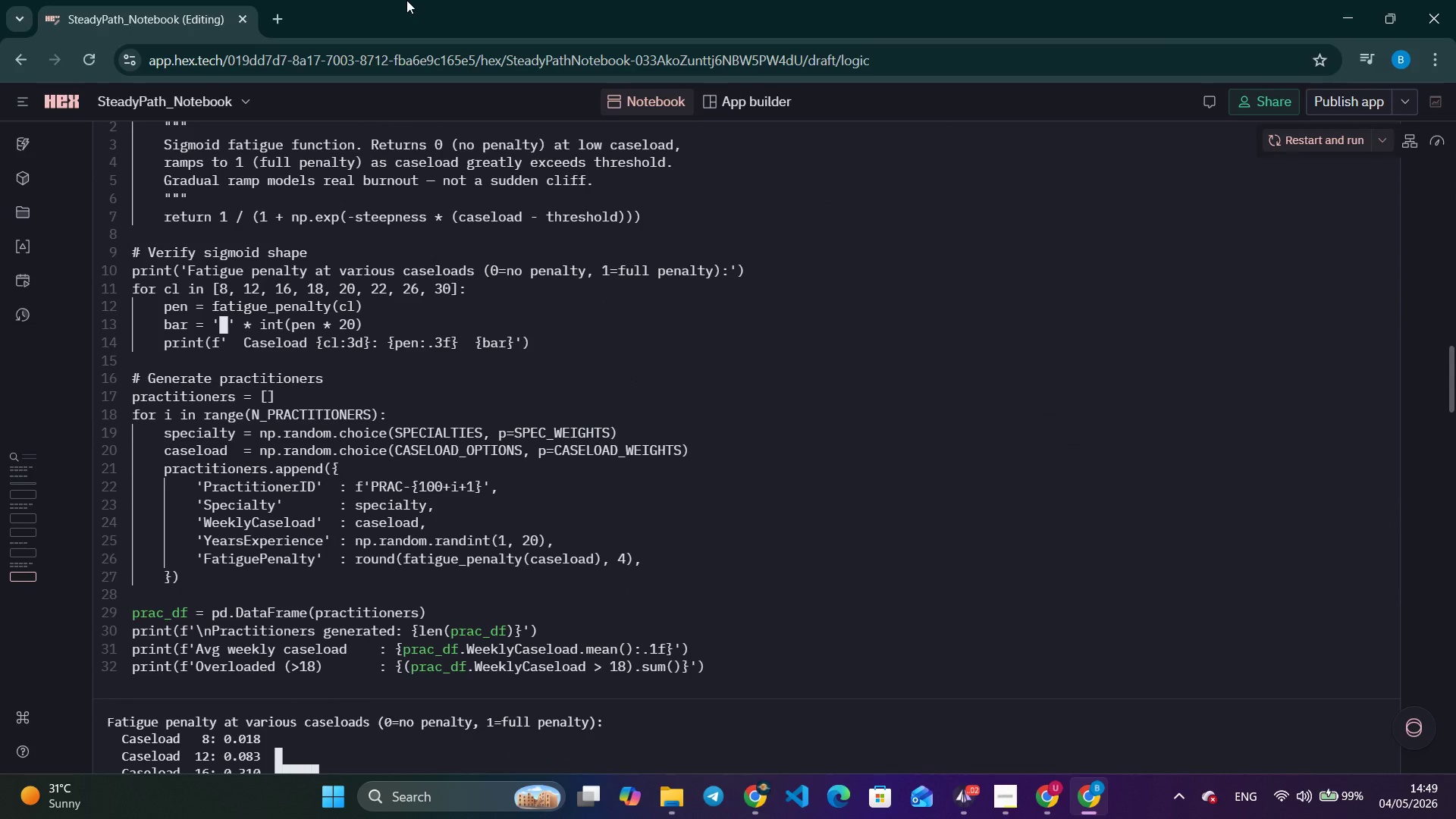 
scroll: coordinate [70, 195], scroll_direction: down, amount: 46.0
 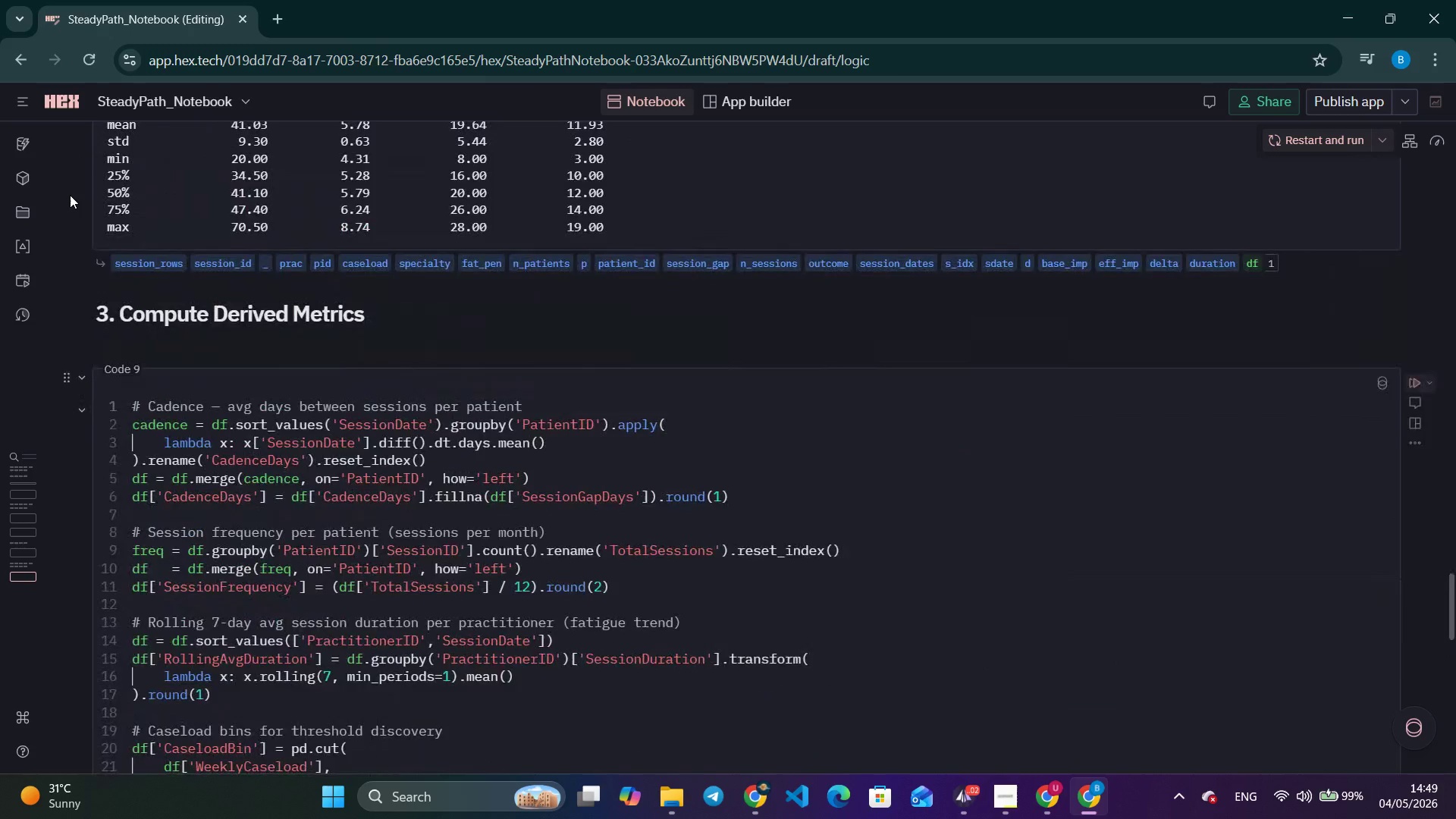 
scroll: coordinate [70, 195], scroll_direction: up, amount: 6.0
 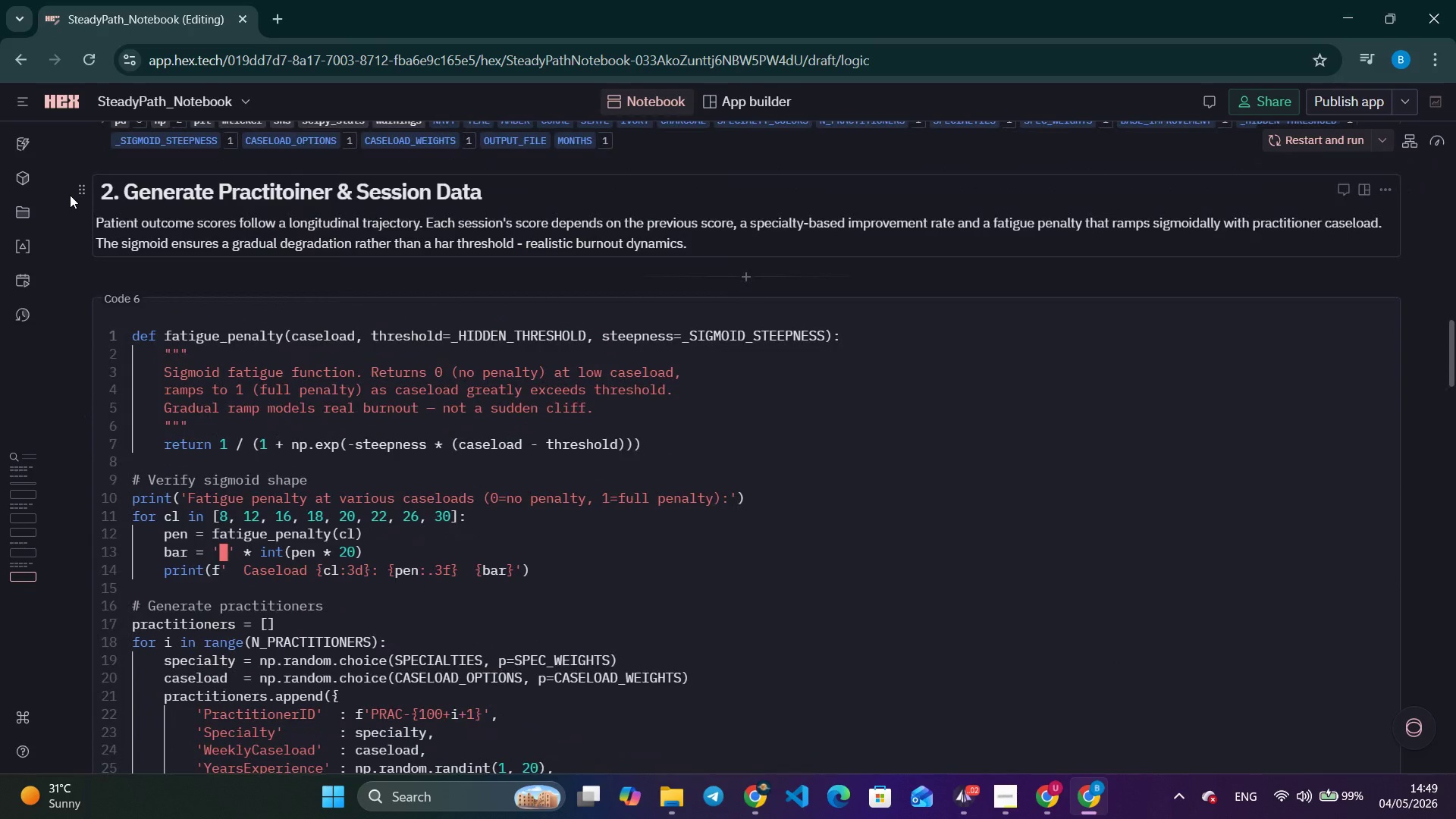 
wait(7.0)
 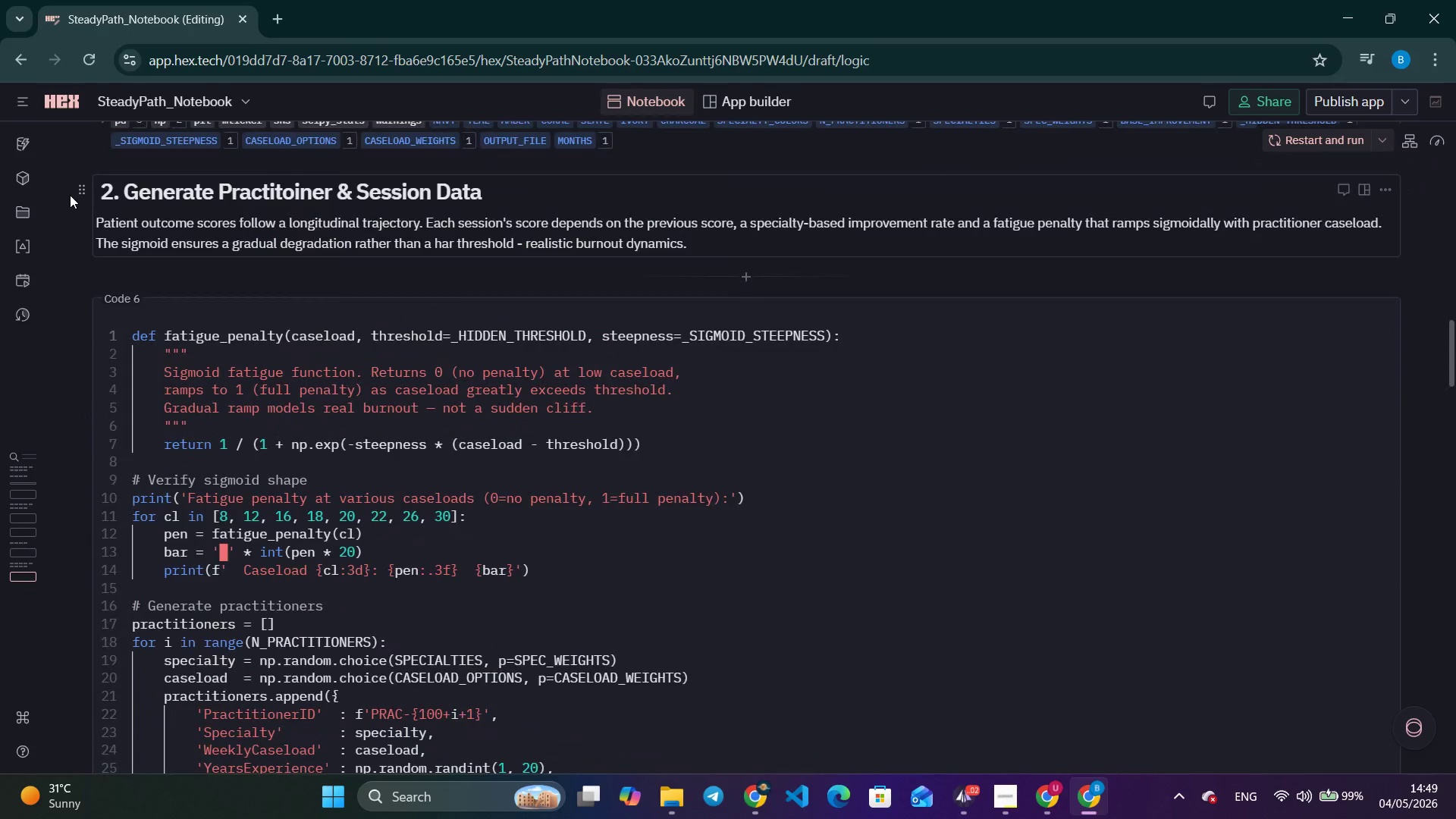 
left_click_drag(start_coordinate=[27, 263], to_coordinate=[144, 311])
 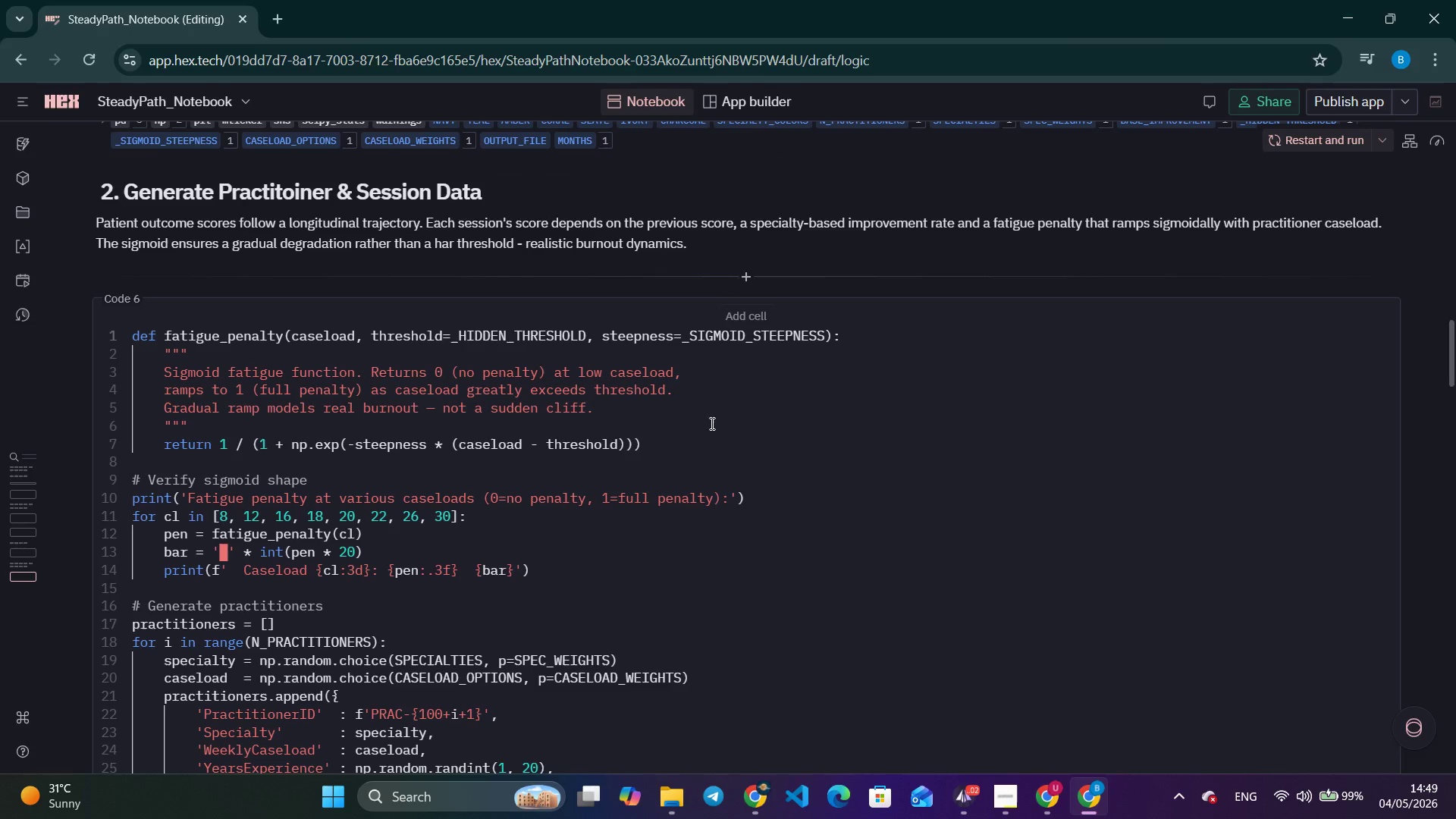 
scroll: coordinate [801, 447], scroll_direction: down, amount: 44.0
 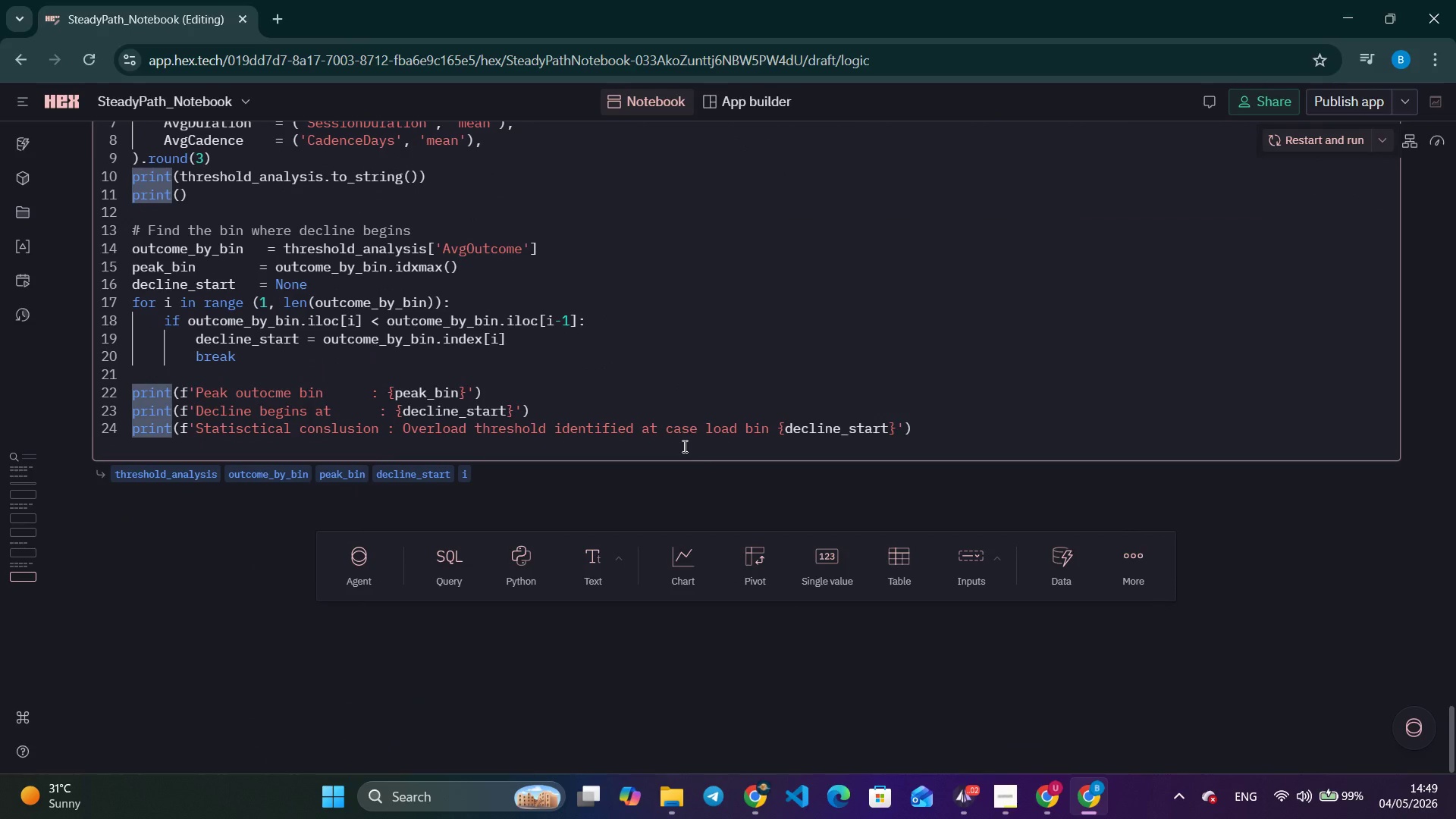 
scroll: coordinate [683, 446], scroll_direction: up, amount: 4.0
 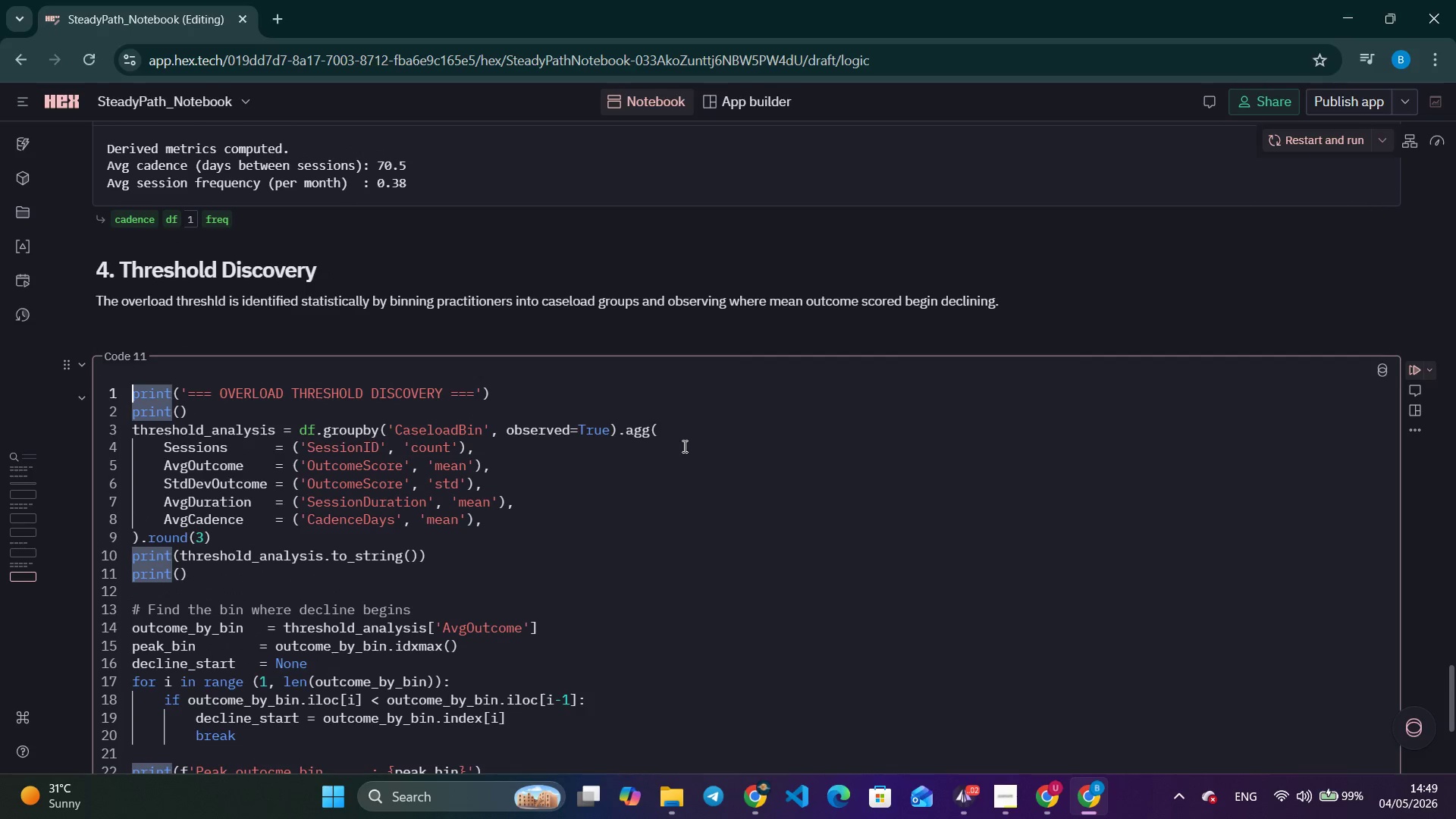 
wait(13.03)
 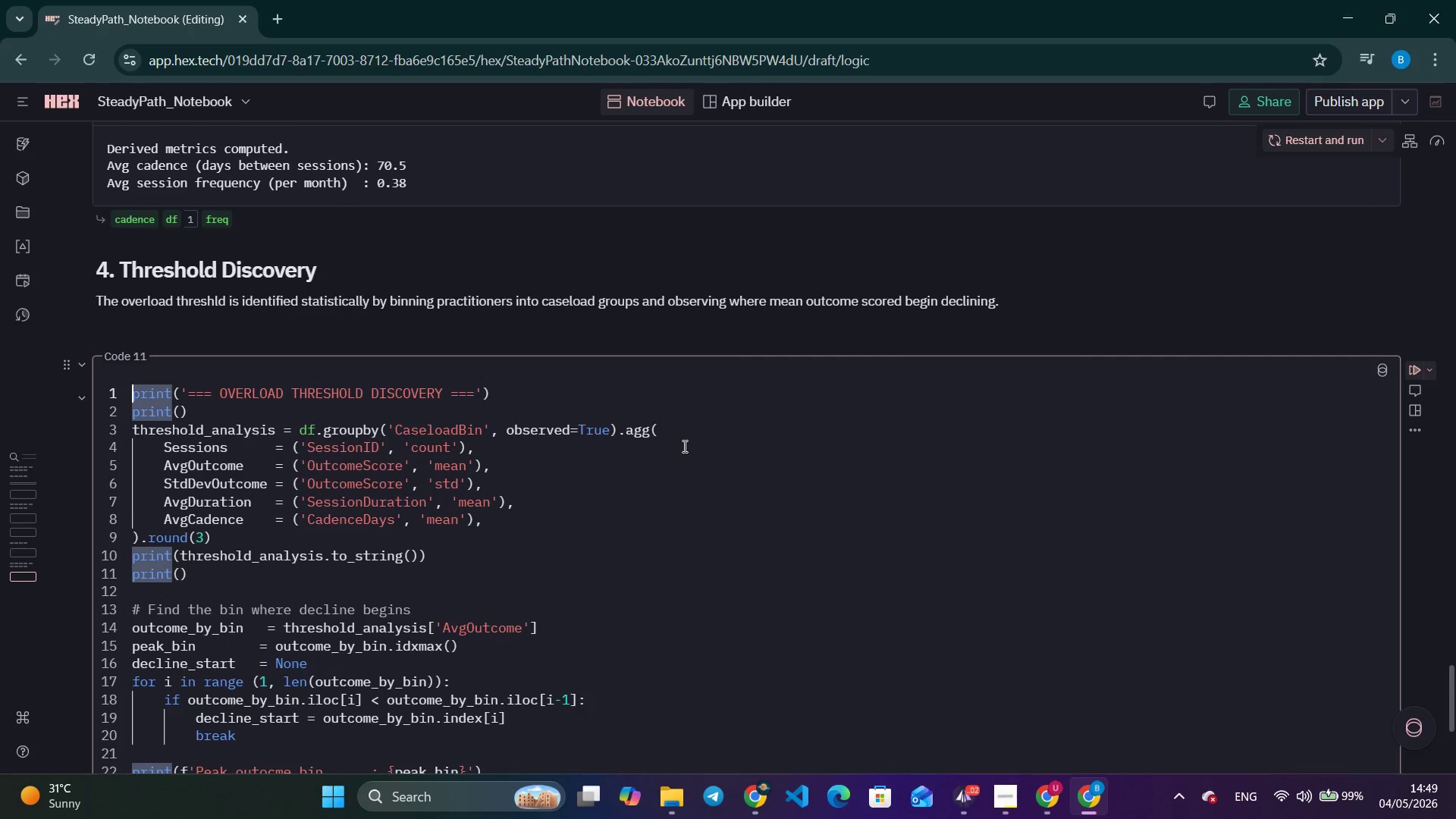 
left_click([1006, 818])